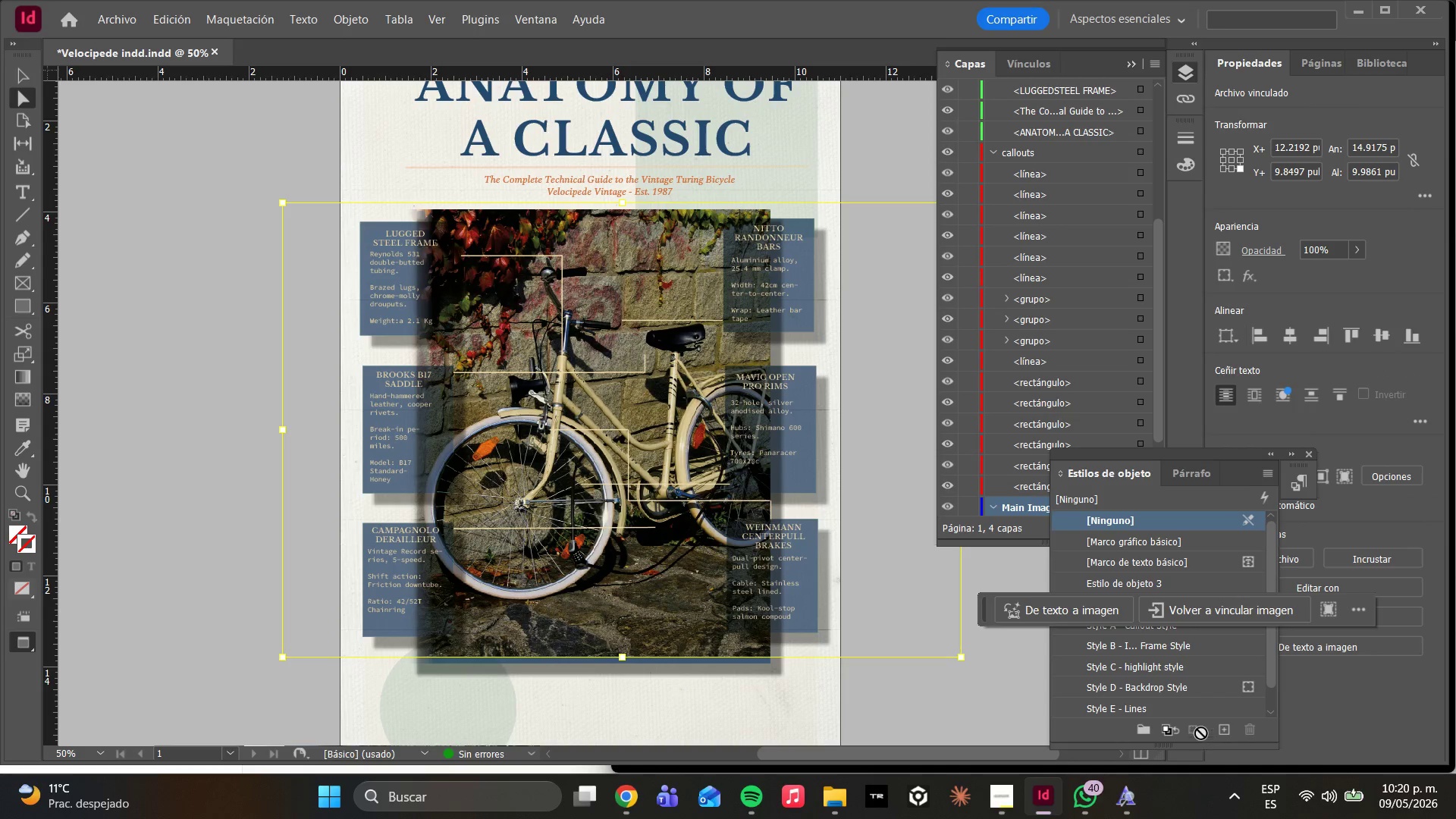 
left_click([1142, 702])
 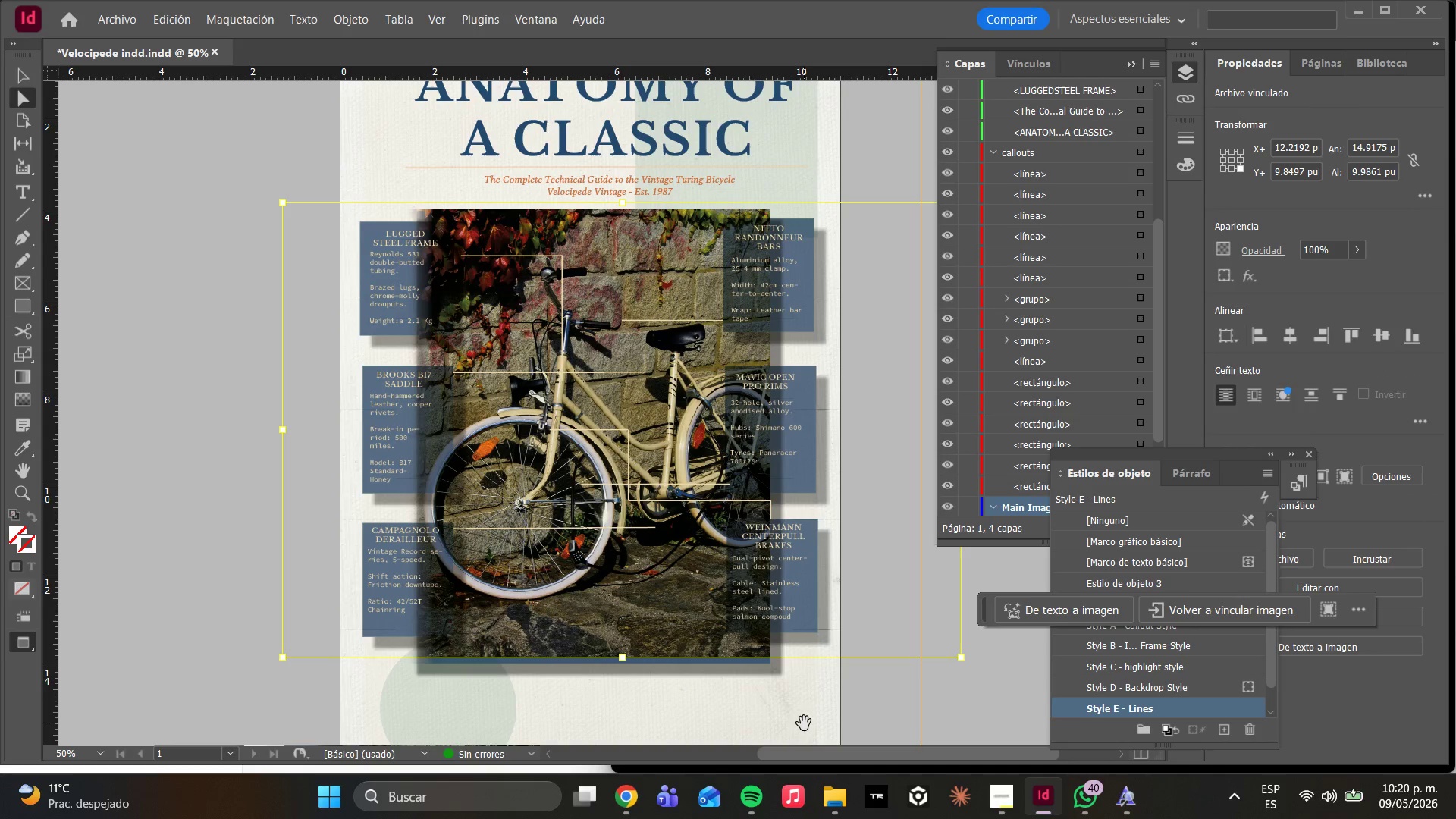 
key(Control+Z)
 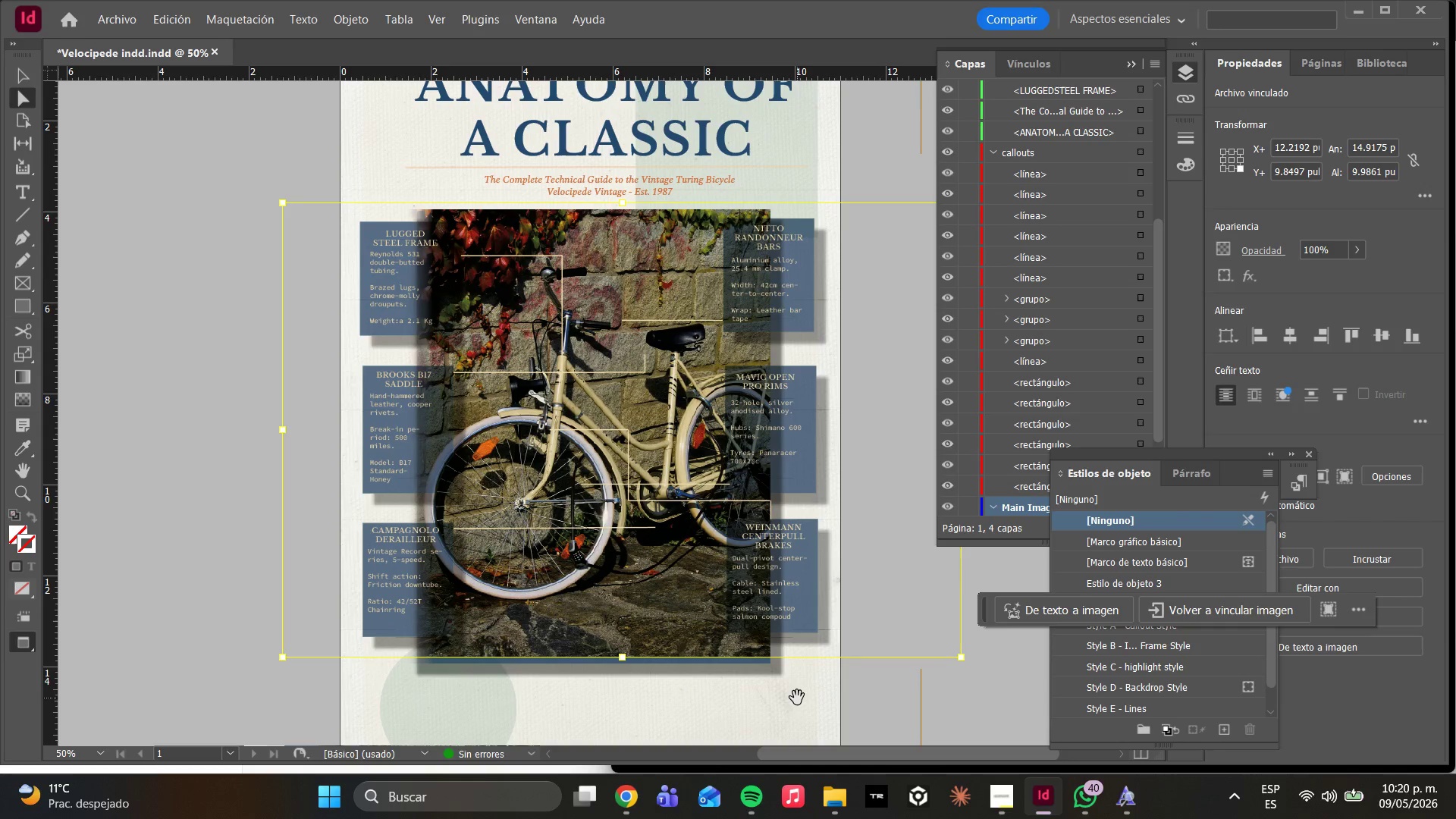 
left_click([866, 695])
 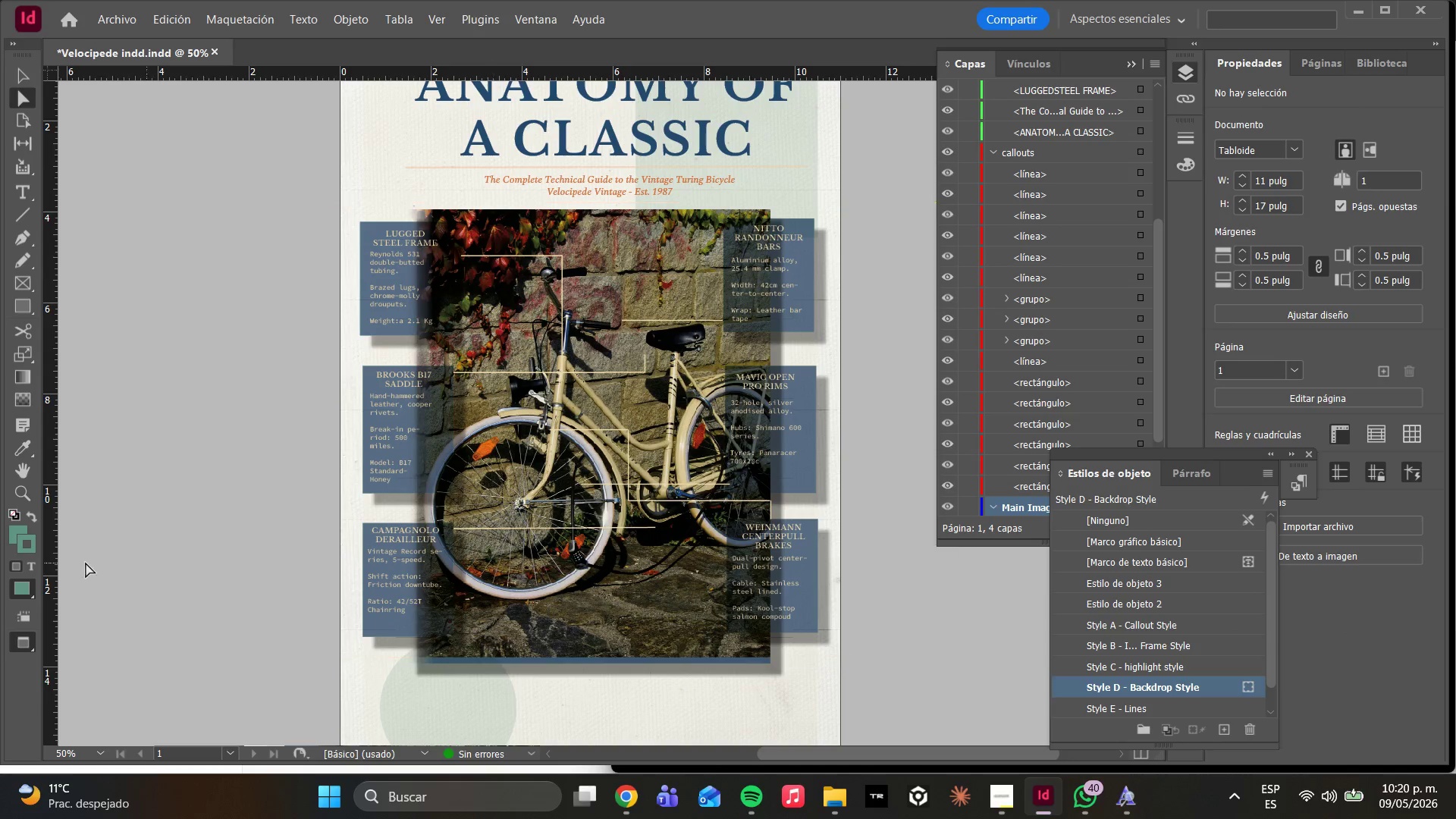 
scroll: coordinate [476, 473], scroll_direction: up, amount: 1.0
 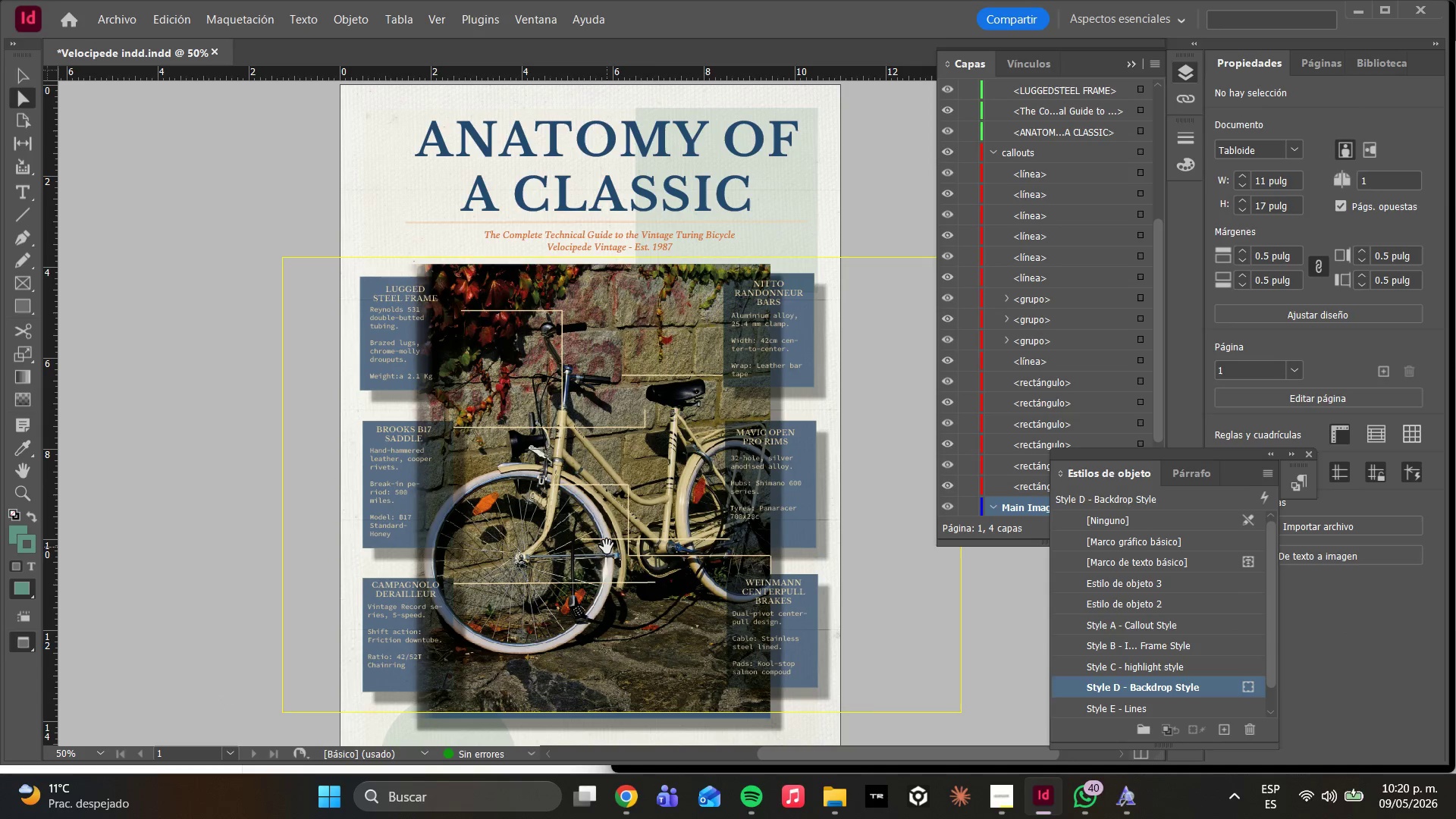 
scroll: coordinate [676, 599], scroll_direction: down, amount: 2.0
 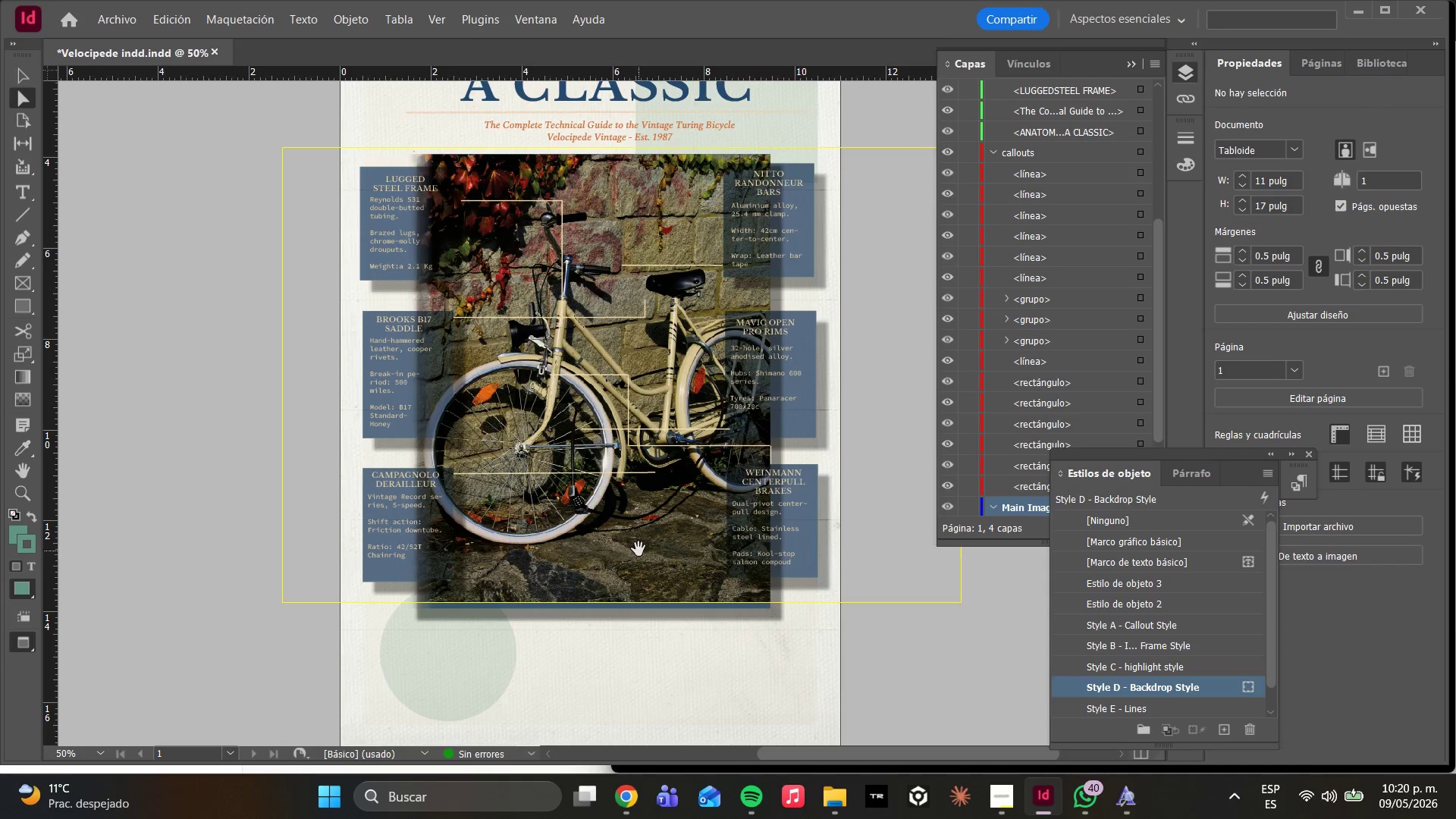 
hold_key(key=AltLeft, duration=0.34)
scroll: coordinate [654, 536], scroll_direction: up, amount: 1.0
 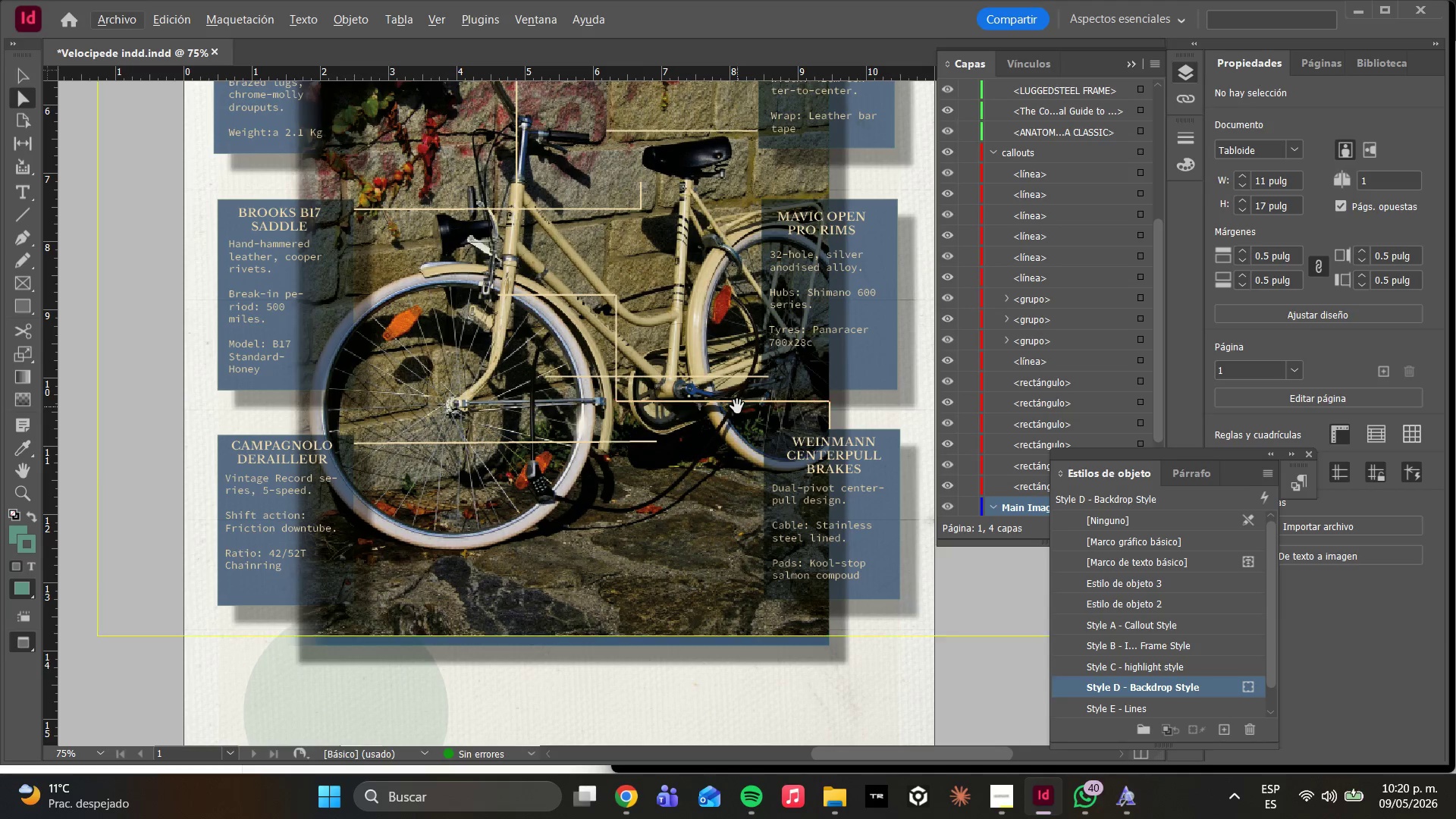 
left_click([753, 789])
 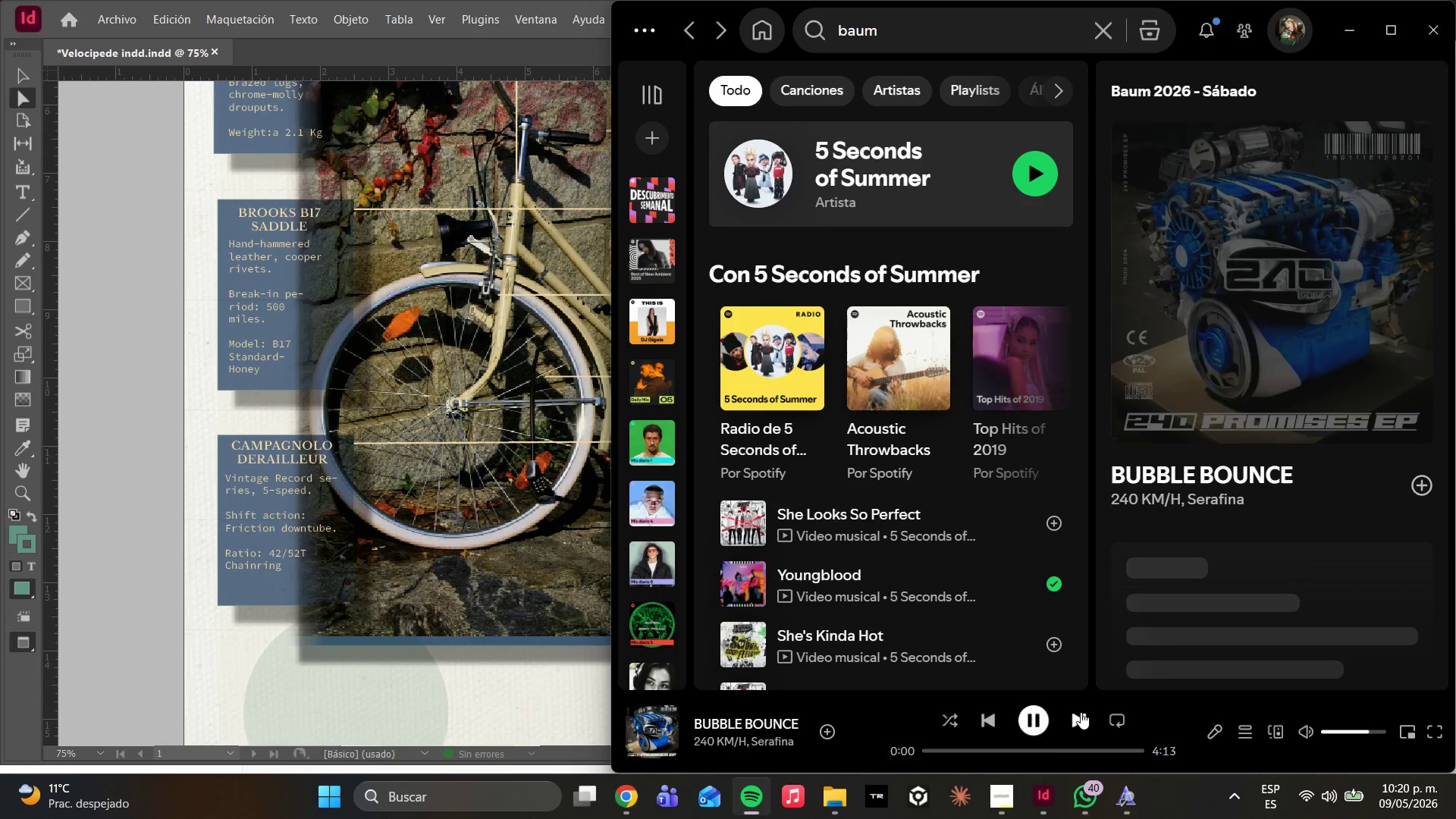 
left_click([1081, 712])
 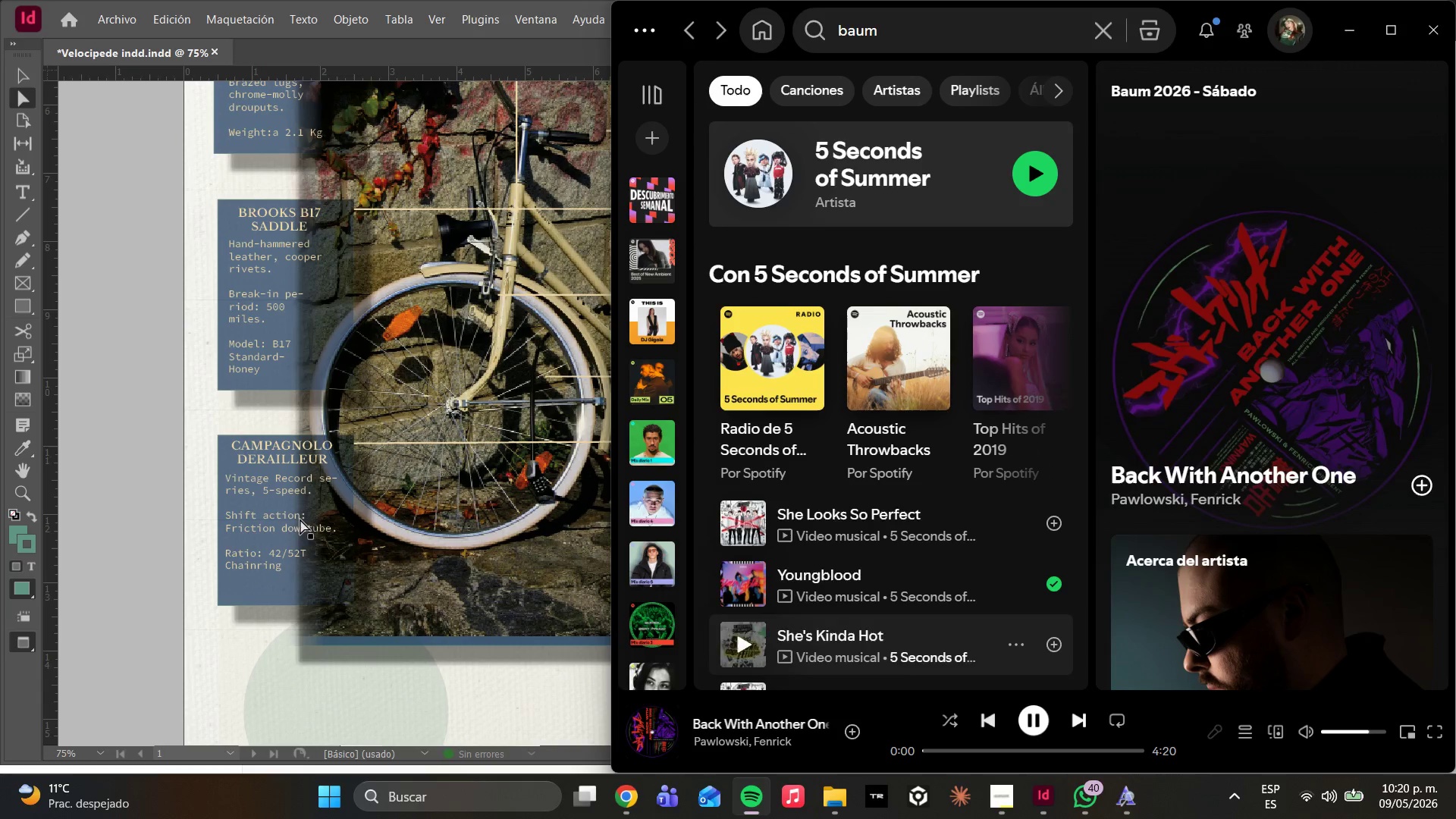 
left_click([455, 444])
 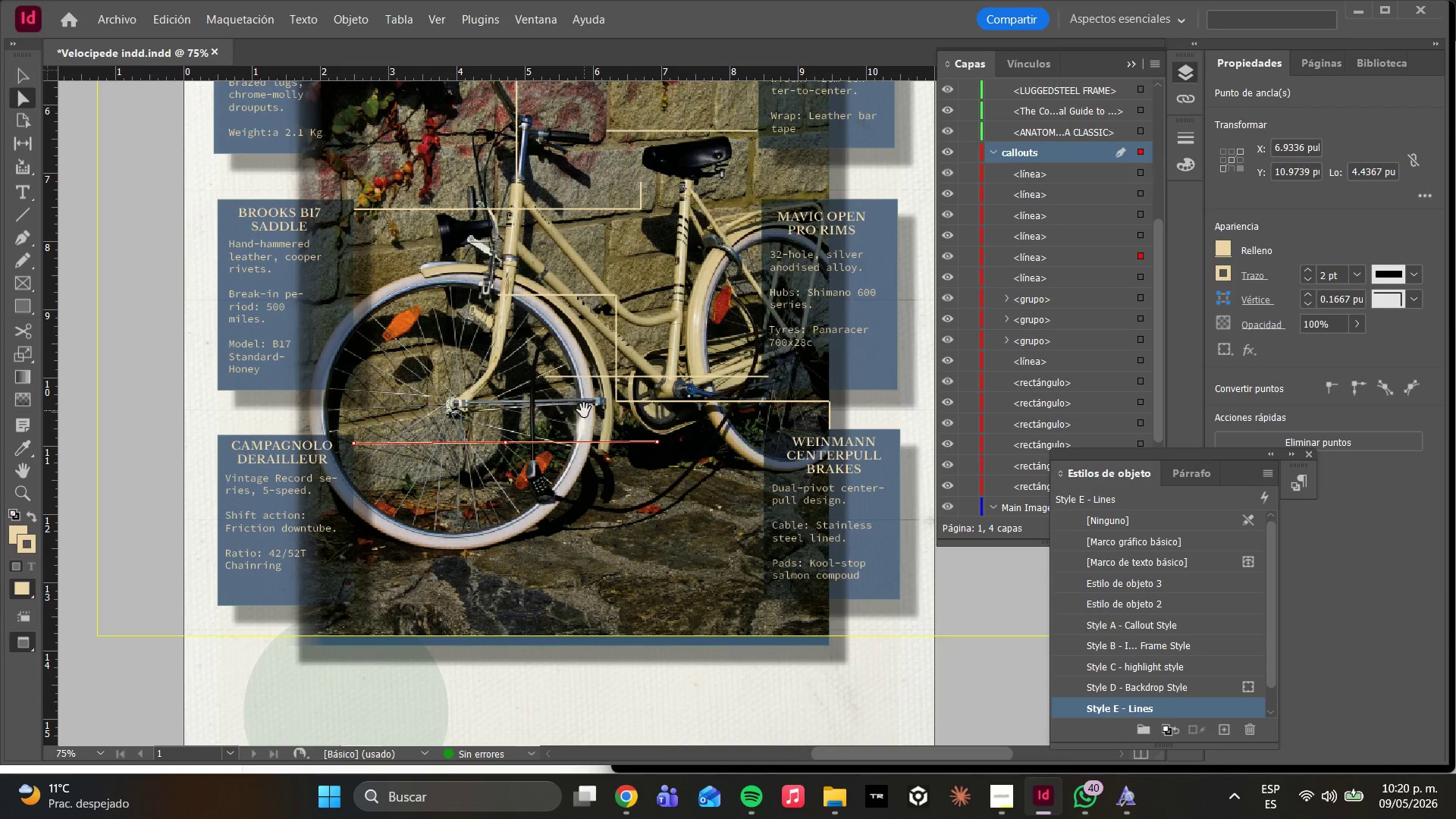 
wait(8.11)
 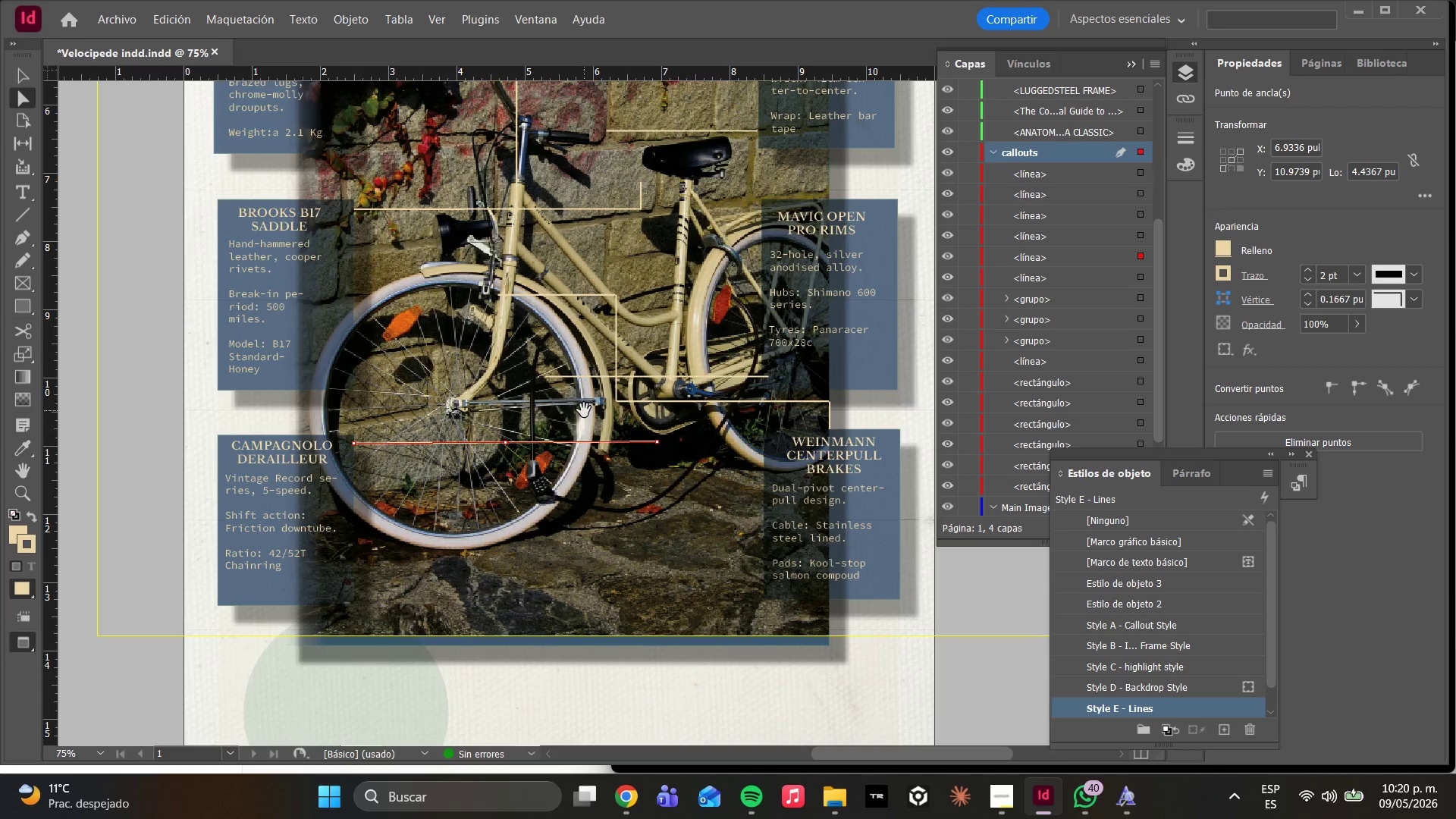 
left_click_drag(start_coordinate=[585, 380], to_coordinate=[600, 380])
 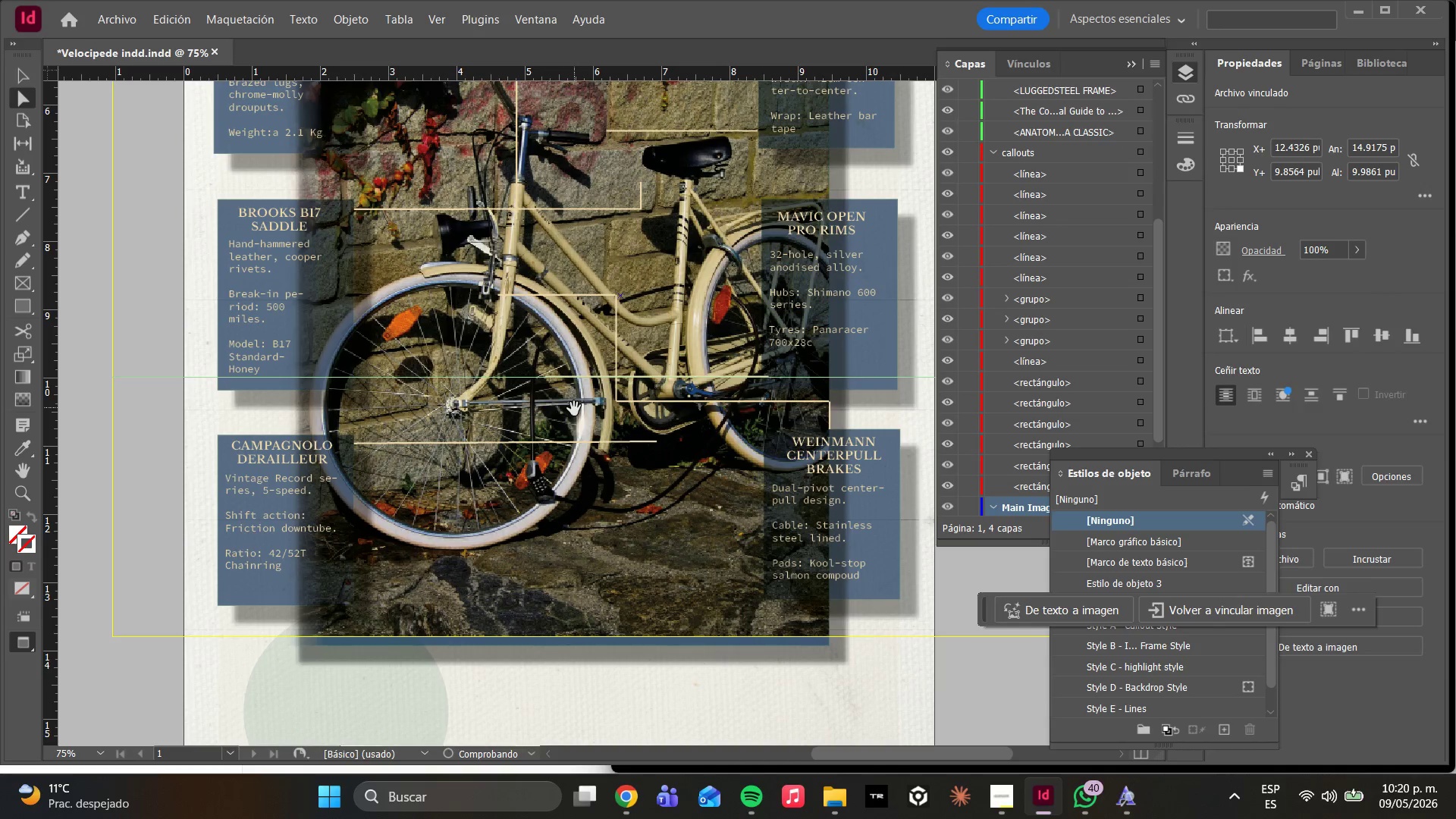 
key(Control+Z)
 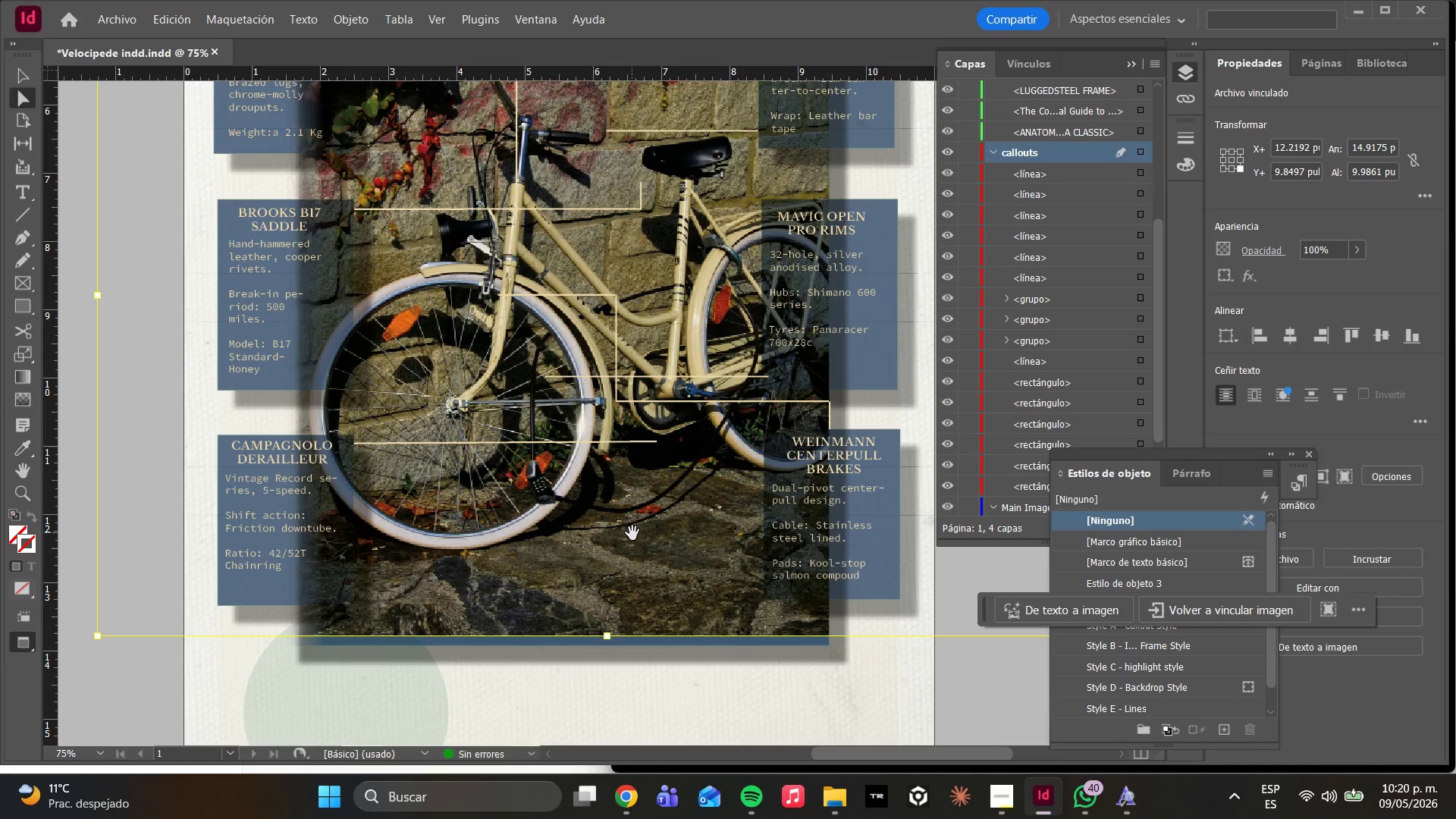 
scroll: coordinate [617, 491], scroll_direction: up, amount: 6.0
 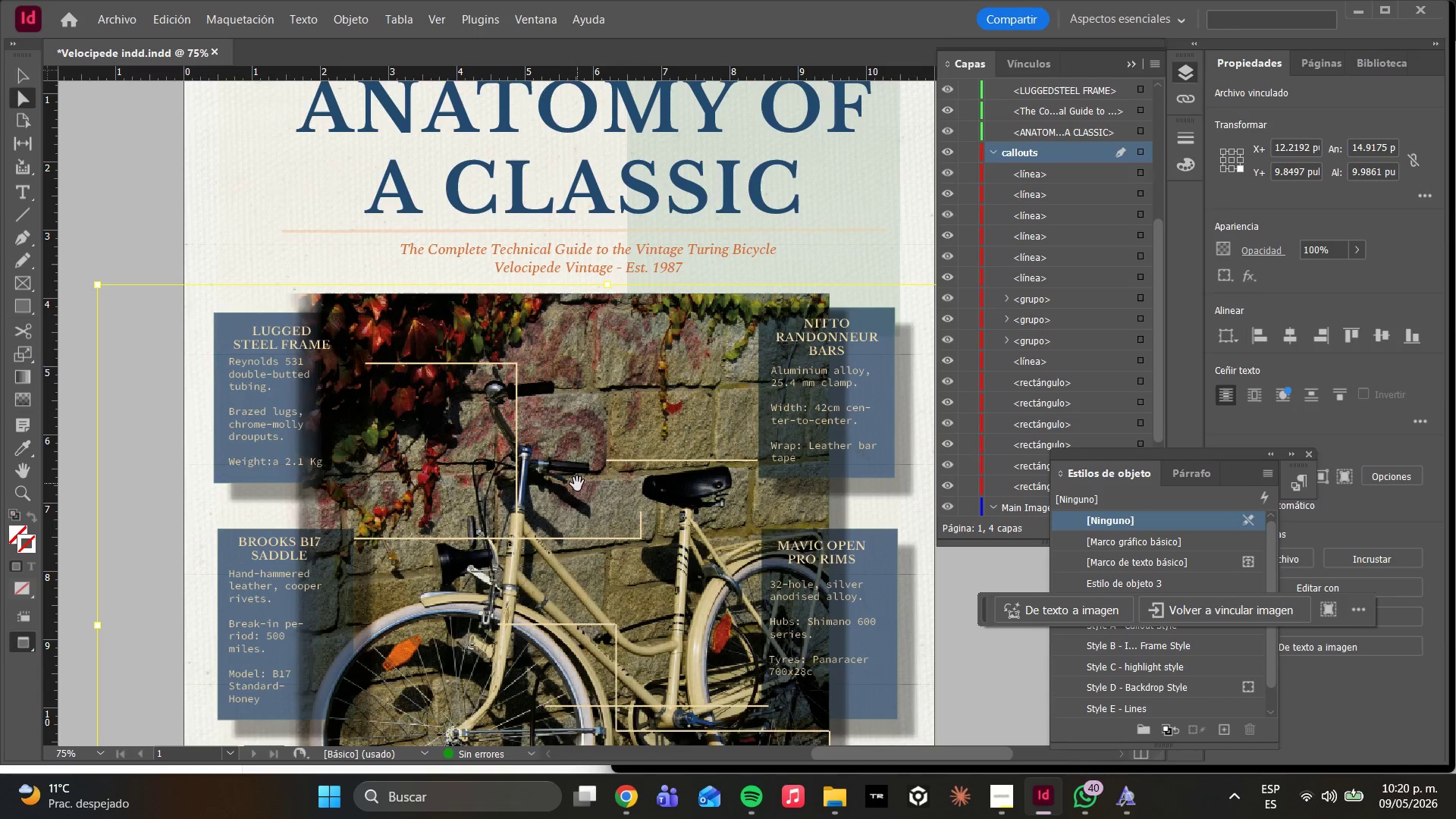 
scroll: coordinate [576, 484], scroll_direction: down, amount: 5.0
 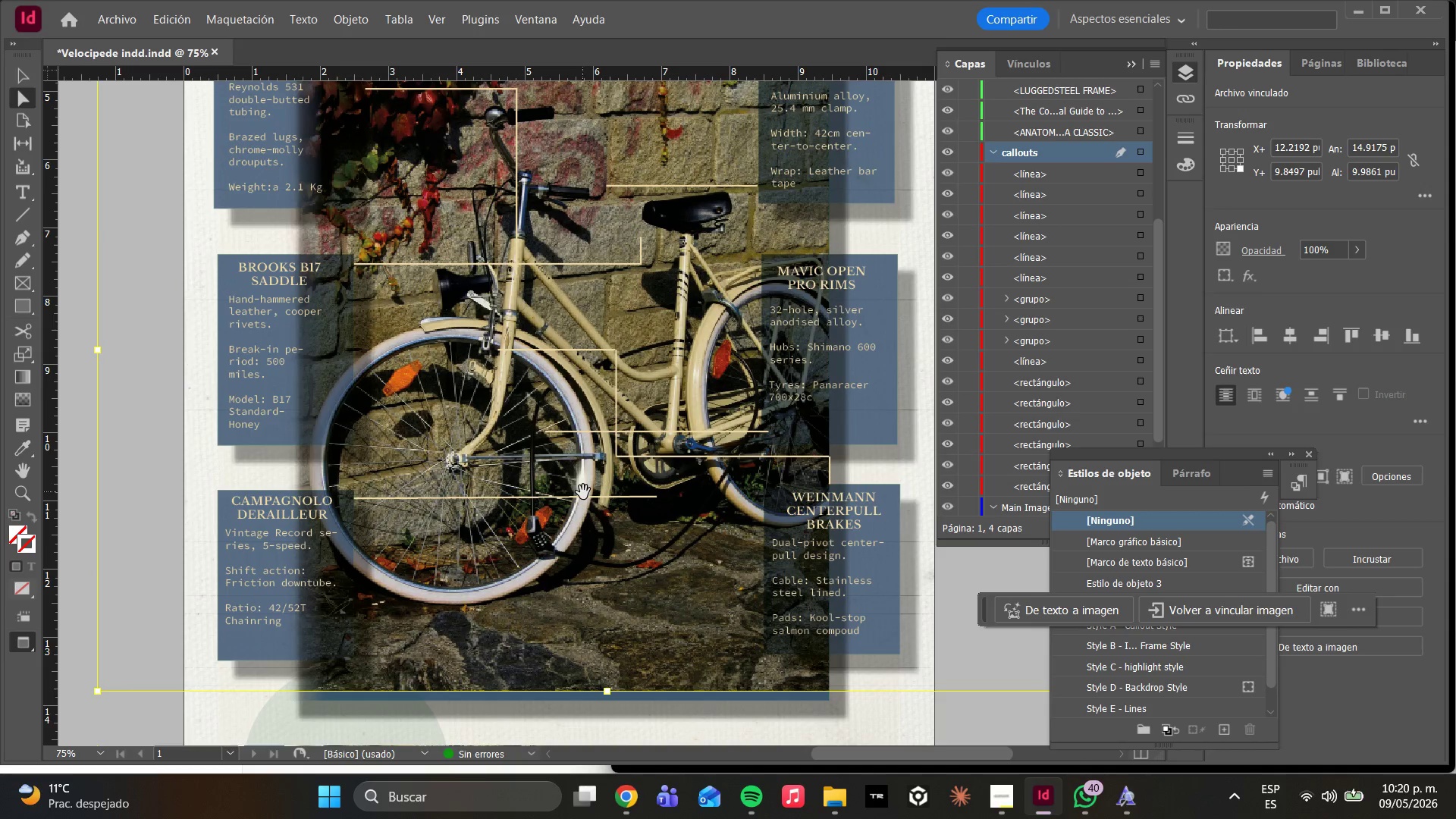 
hold_key(key=AltLeft, duration=0.42)
scroll: coordinate [585, 492], scroll_direction: down, amount: 3.0
 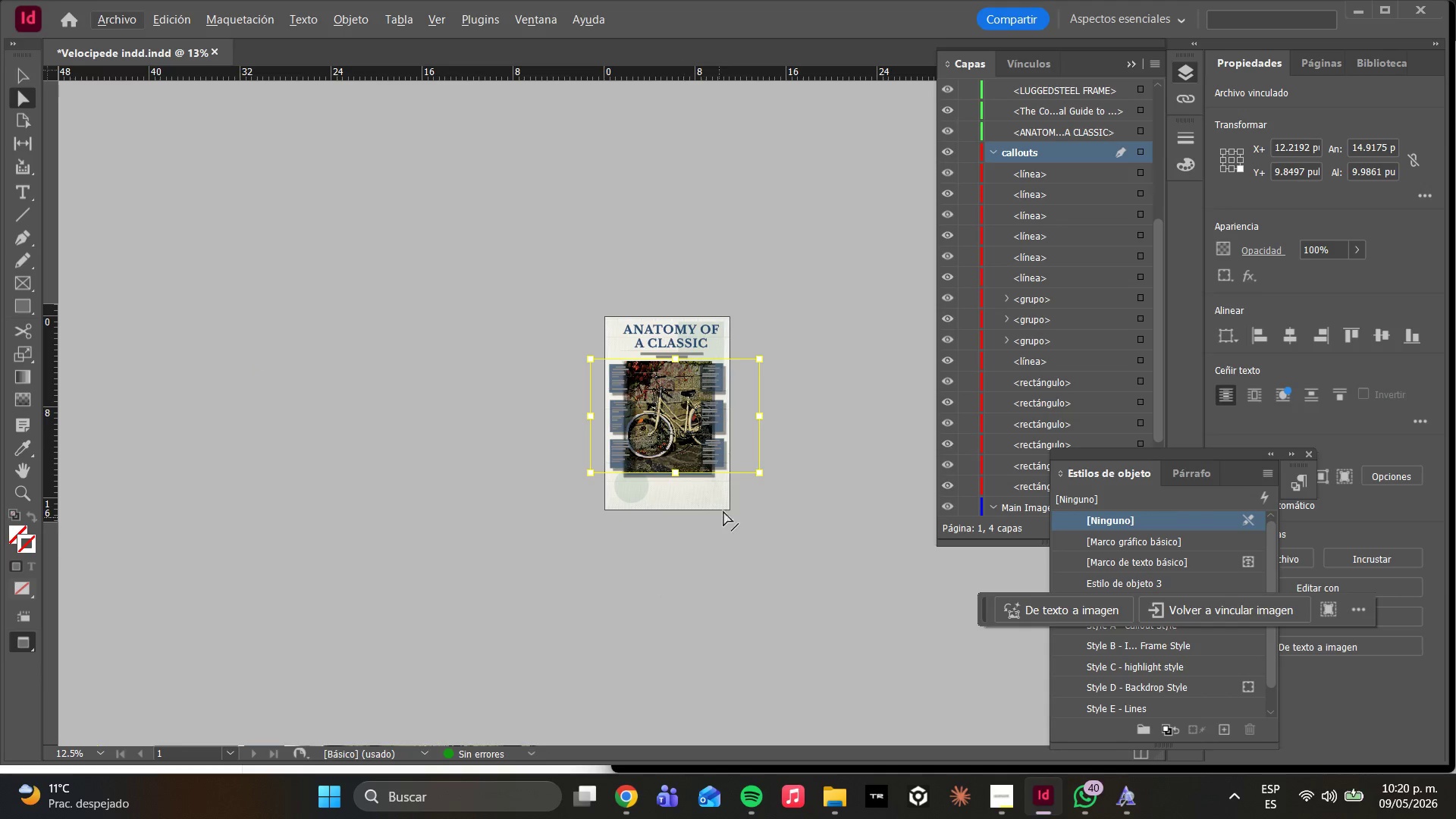 
hold_key(key=AltLeft, duration=0.48)
scroll: coordinate [737, 467], scroll_direction: up, amount: 2.0
 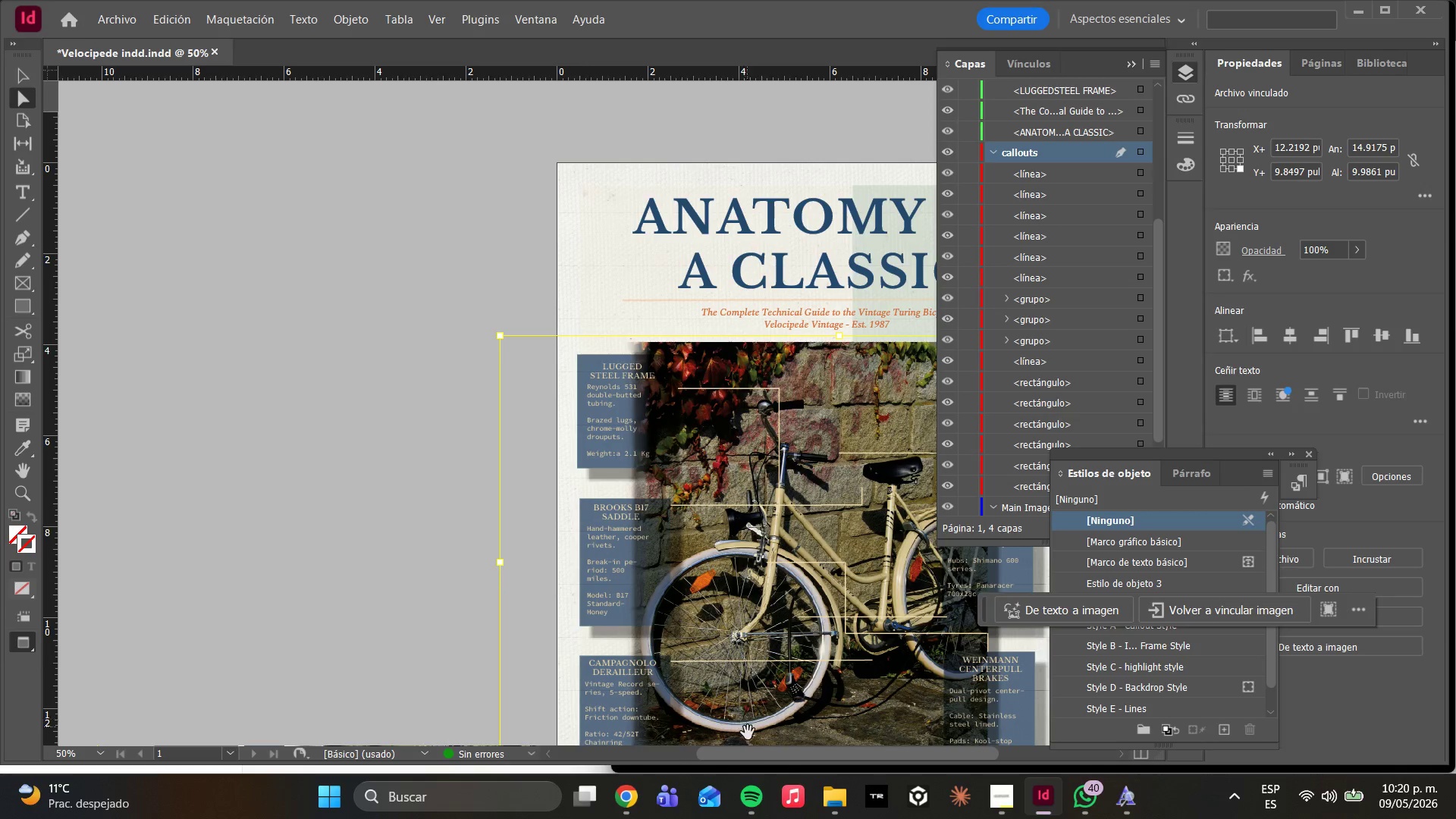 
left_click_drag(start_coordinate=[761, 752], to_coordinate=[818, 757])
 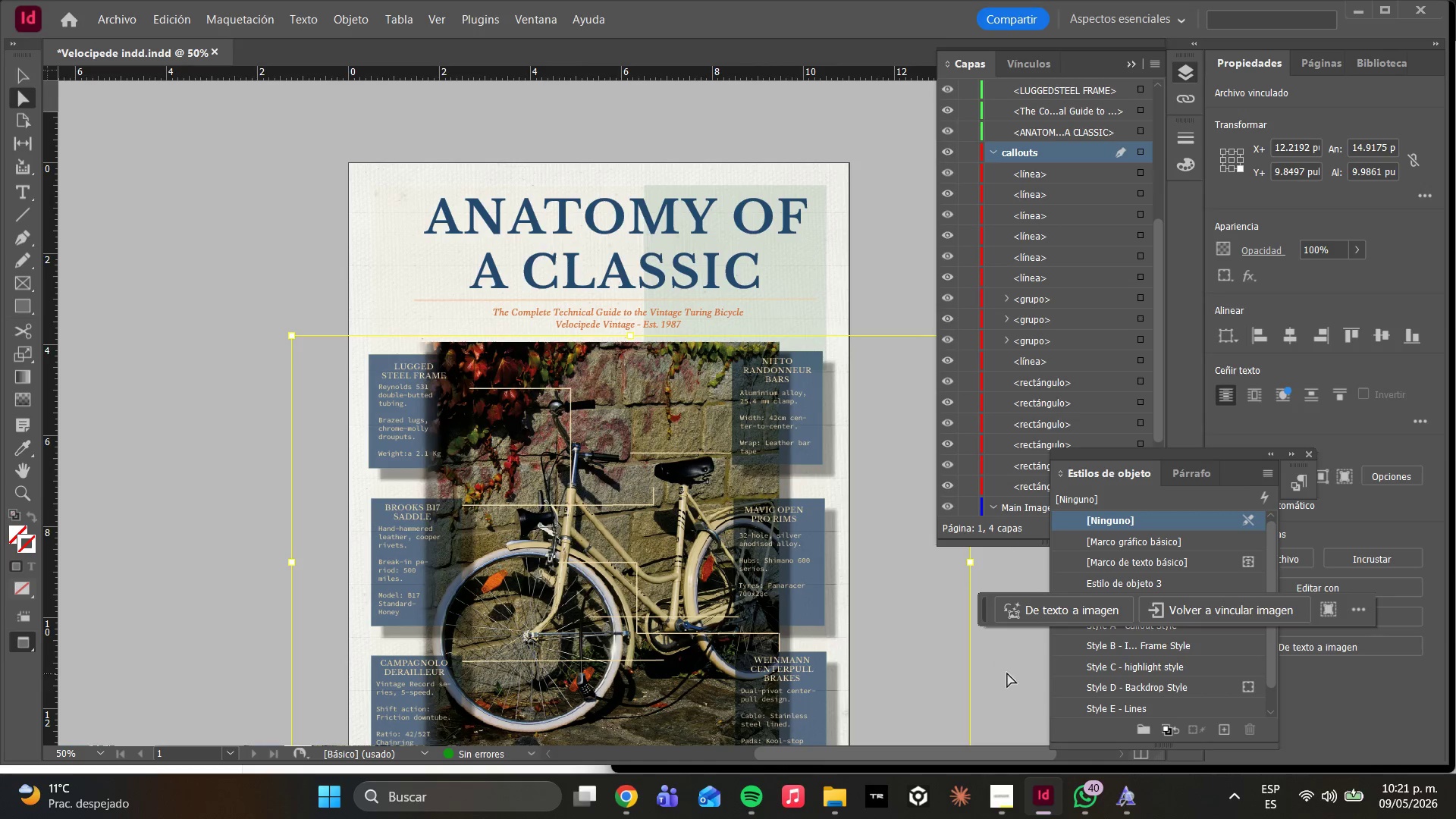 
type(ww)
 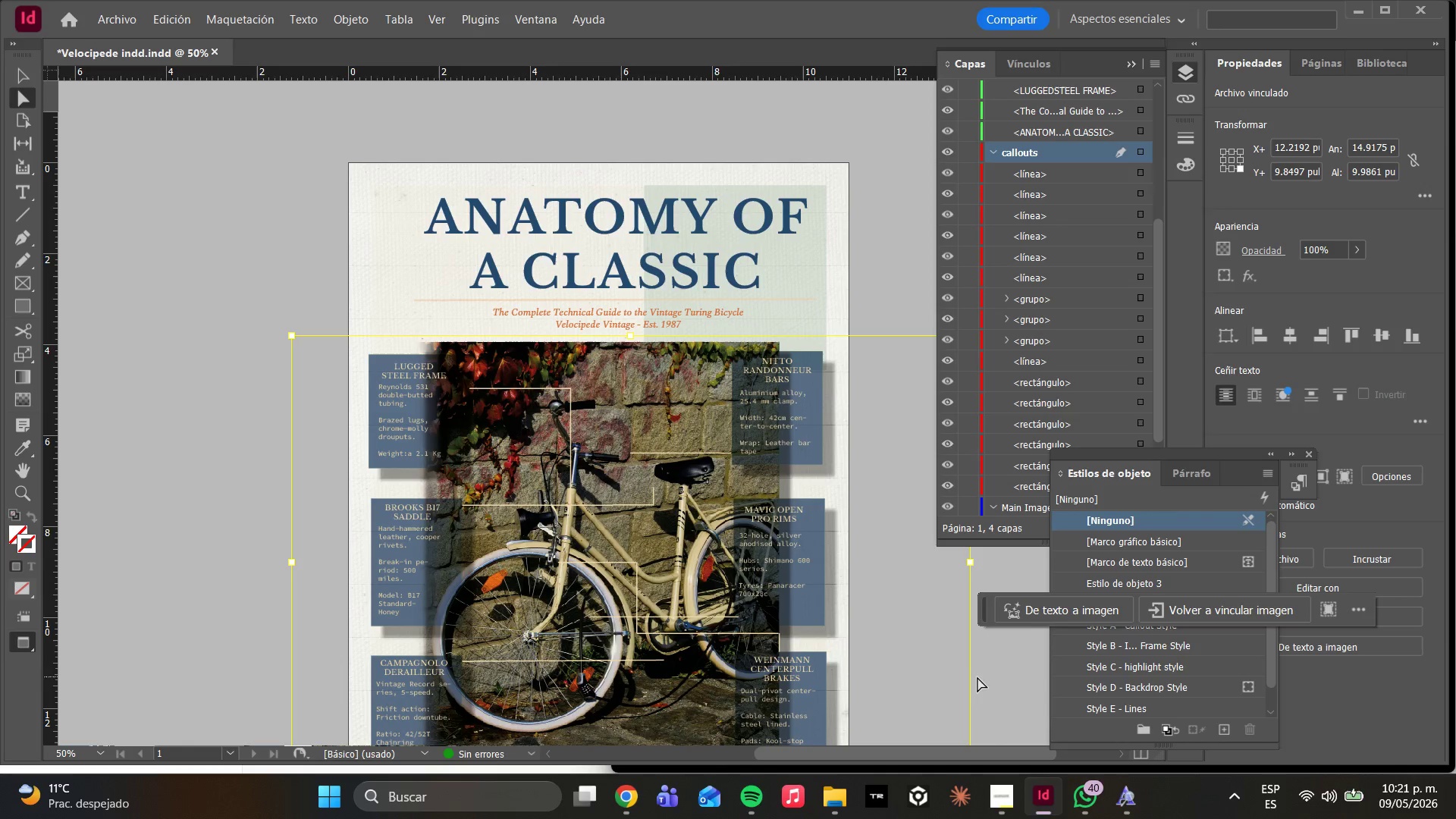 
left_click([982, 667])
 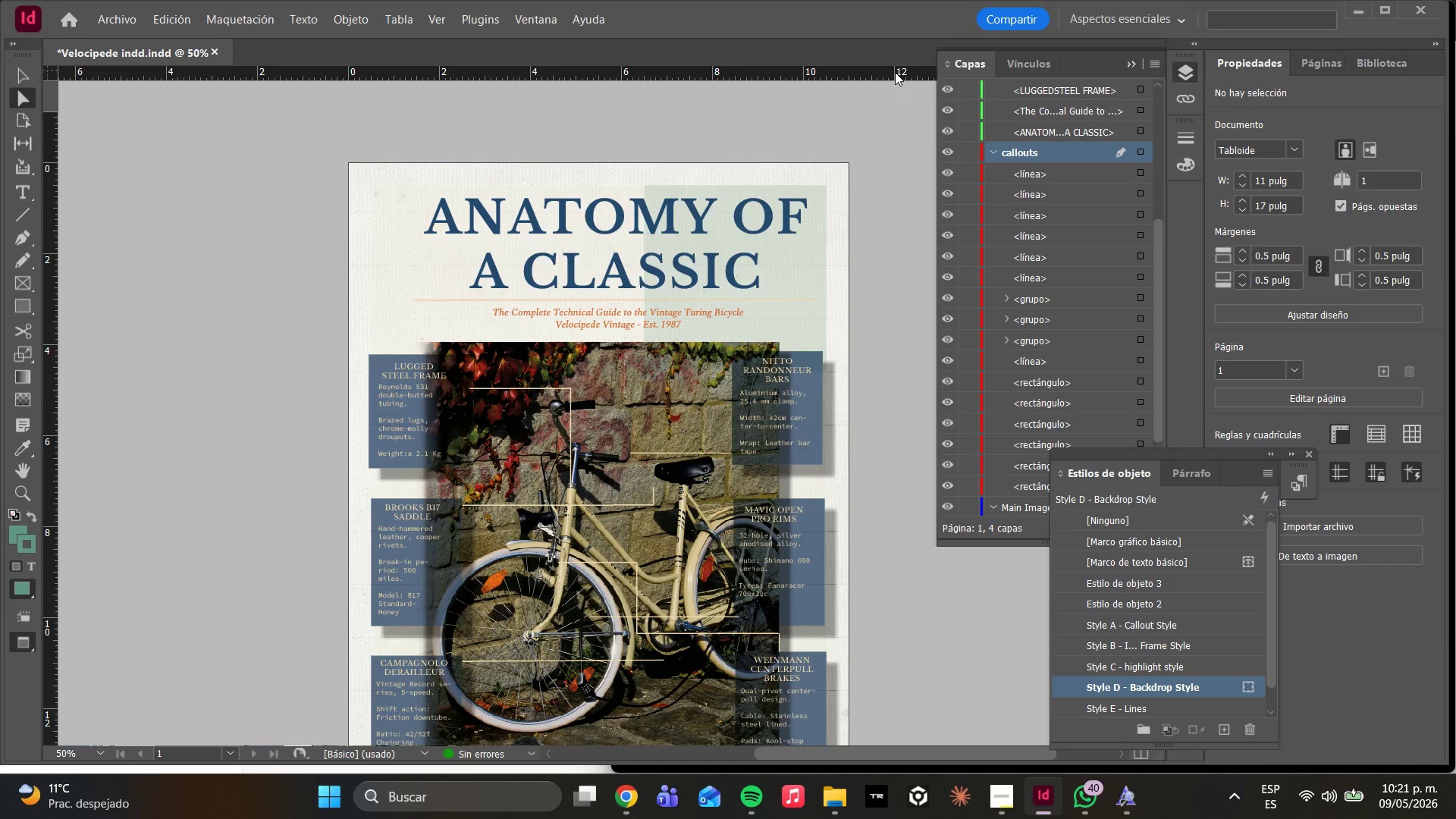 
wait(43.72)
 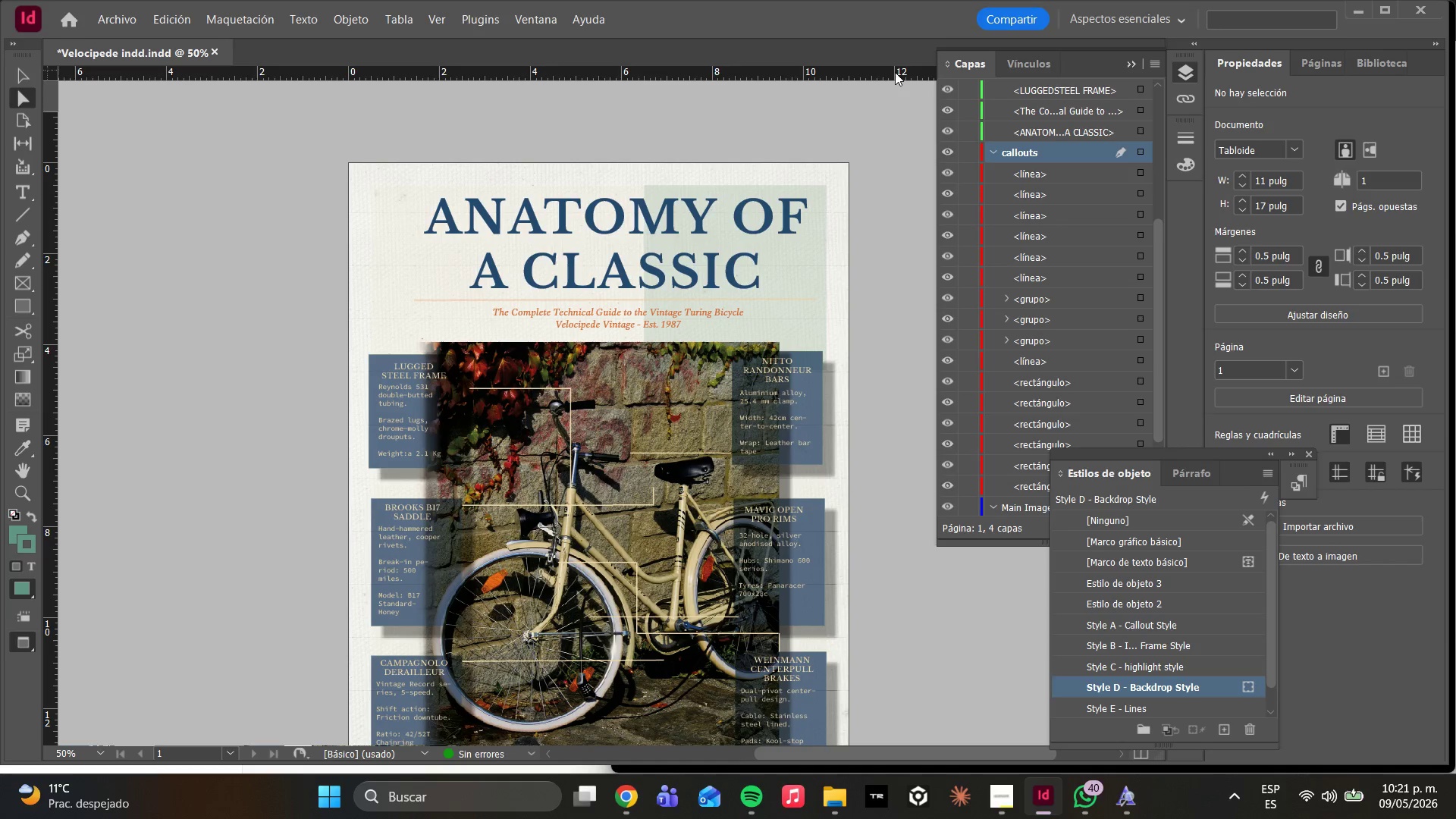 
left_click([1194, 711])
 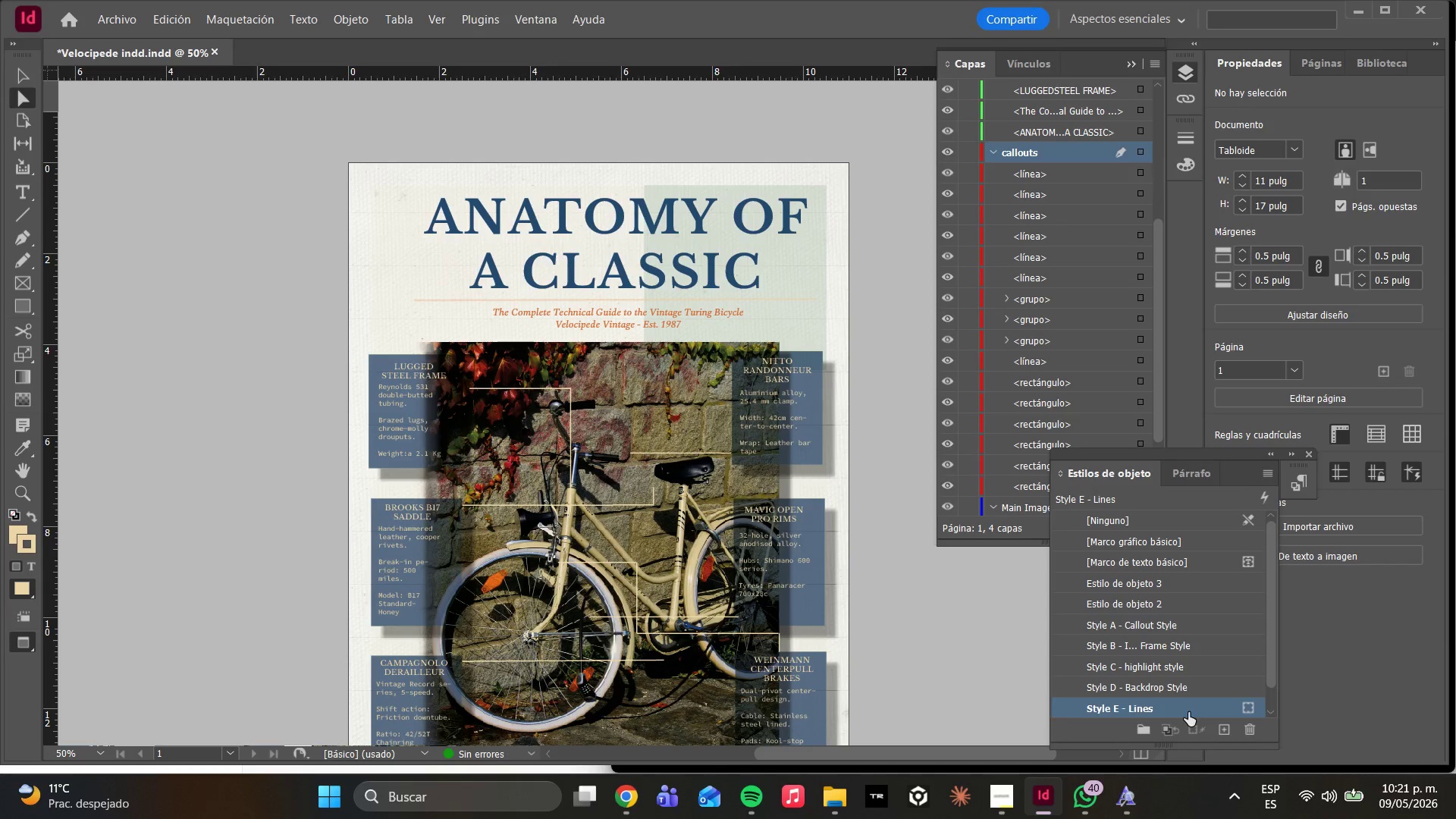 
double_click([1188, 712])
 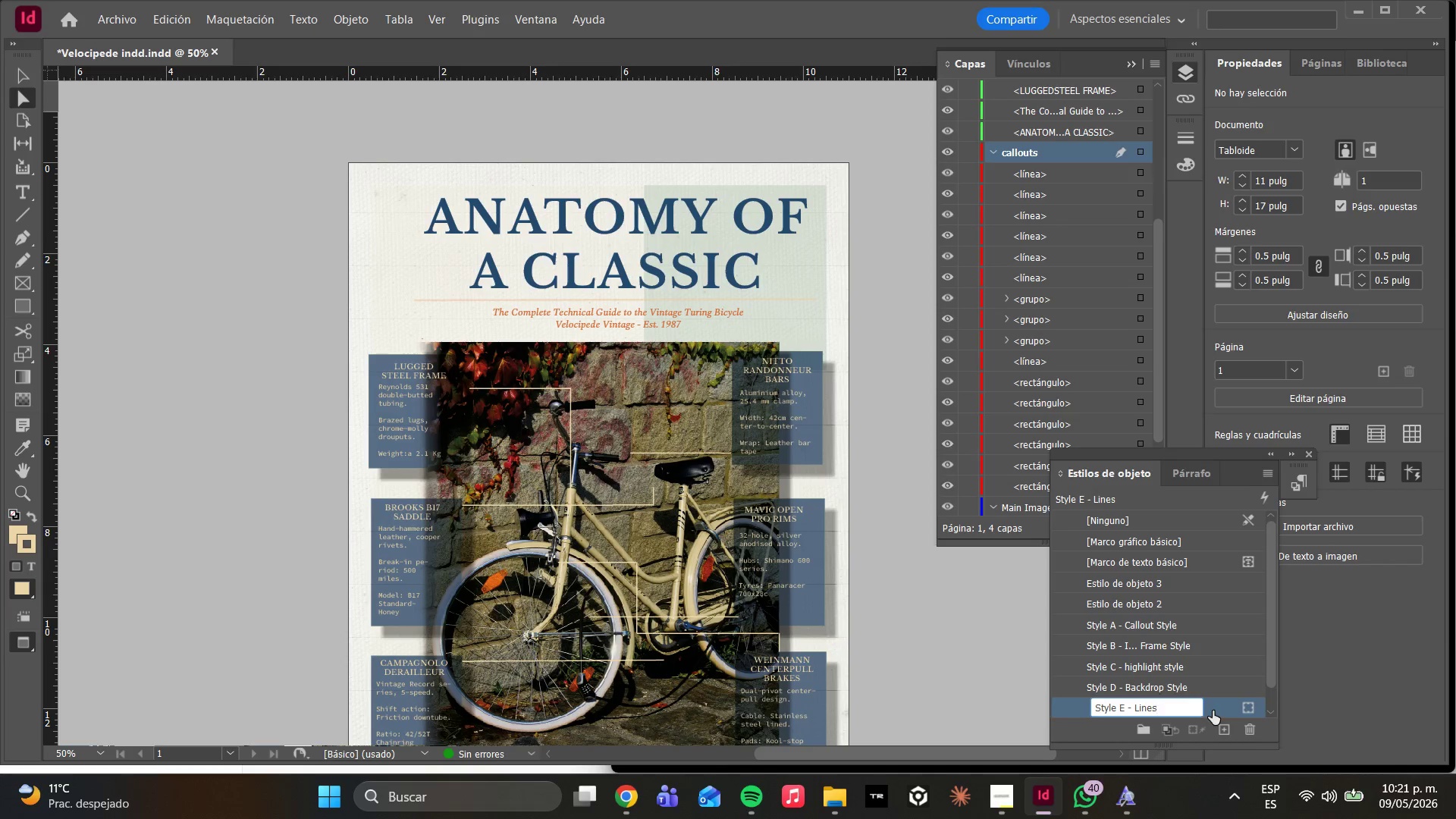 
double_click([1213, 711])
 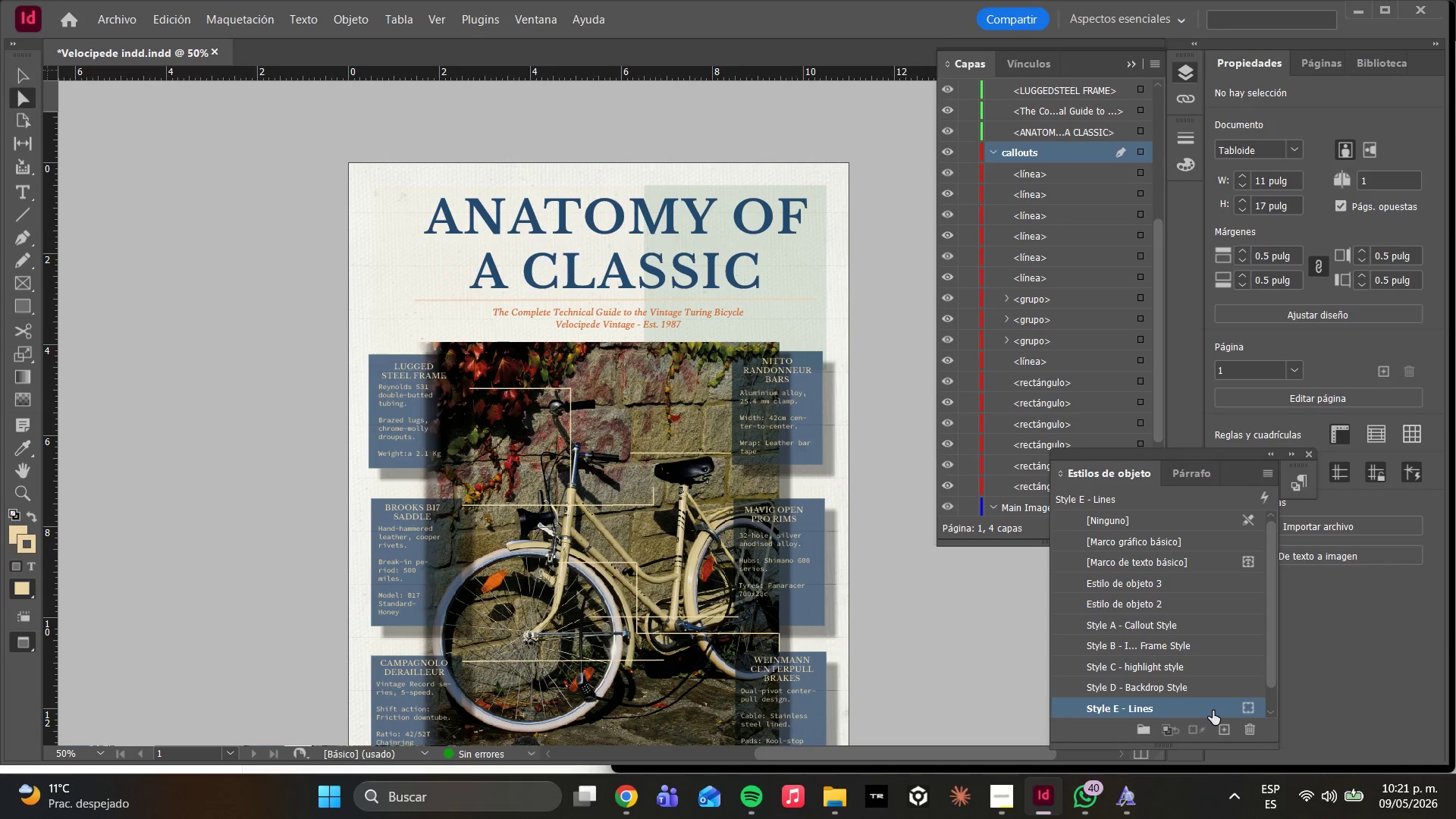 
right_click([1213, 711])
 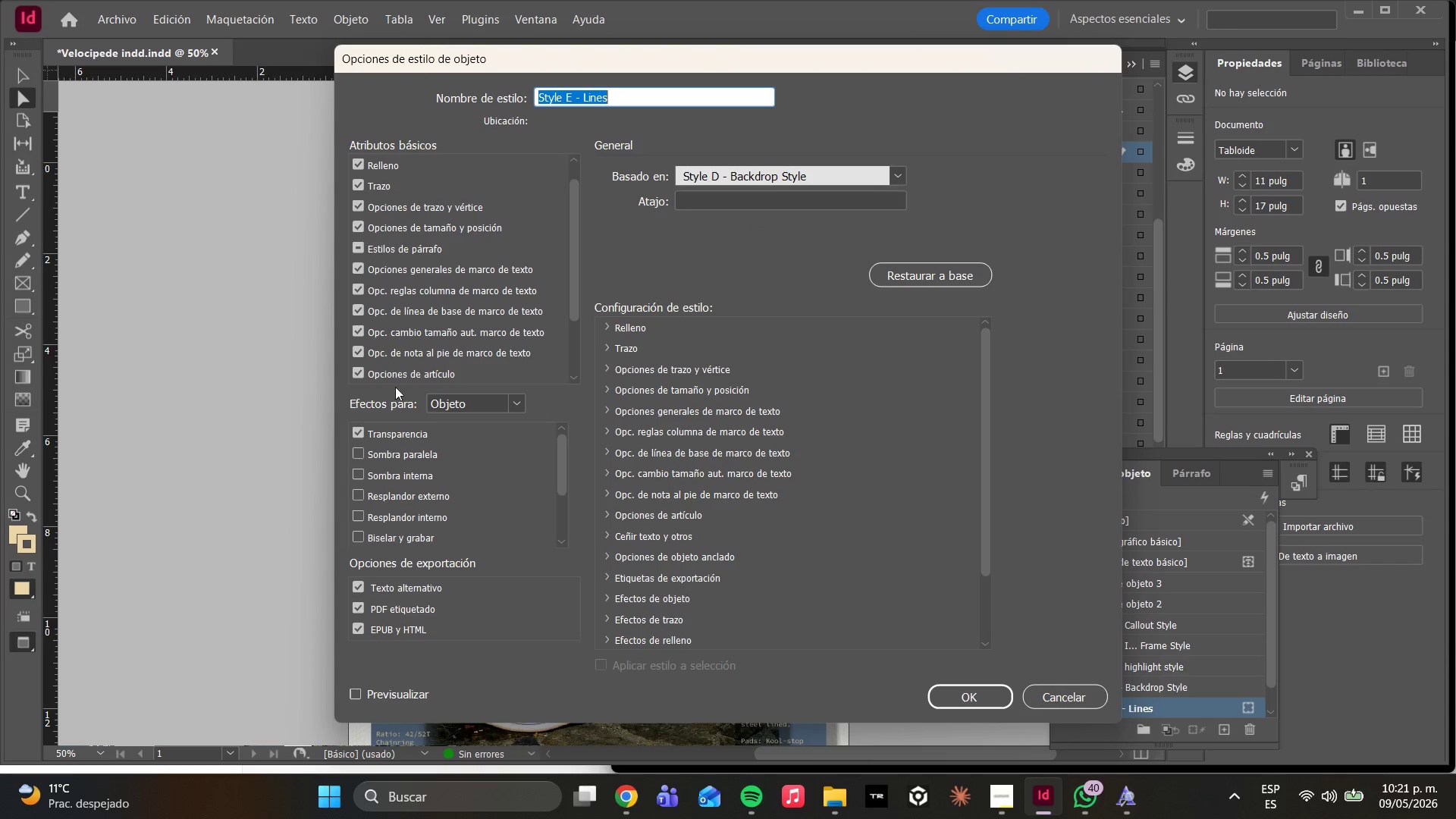 
scroll: coordinate [394, 350], scroll_direction: down, amount: 9.0
 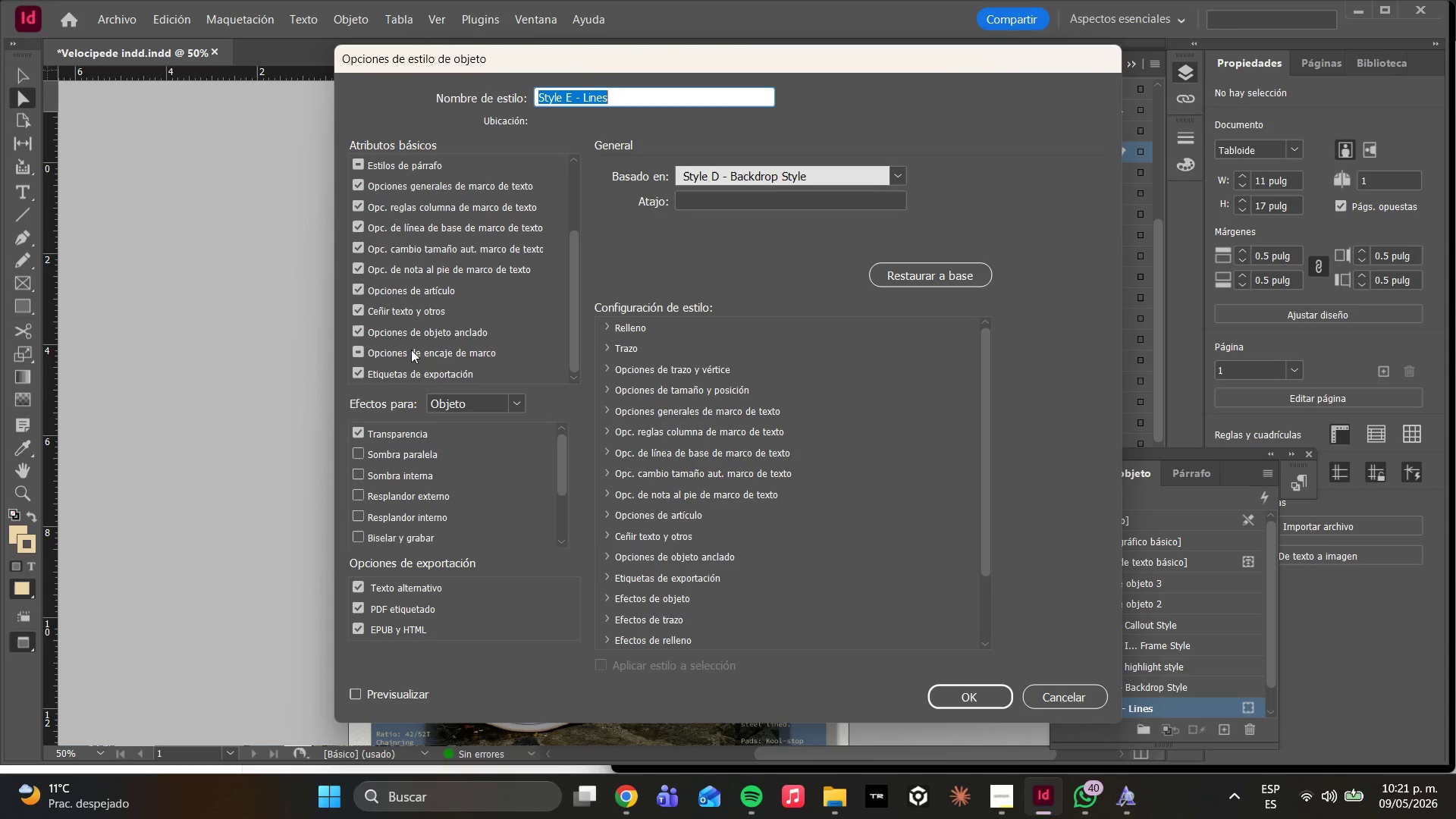 
scroll: coordinate [410, 315], scroll_direction: up, amount: 5.0
 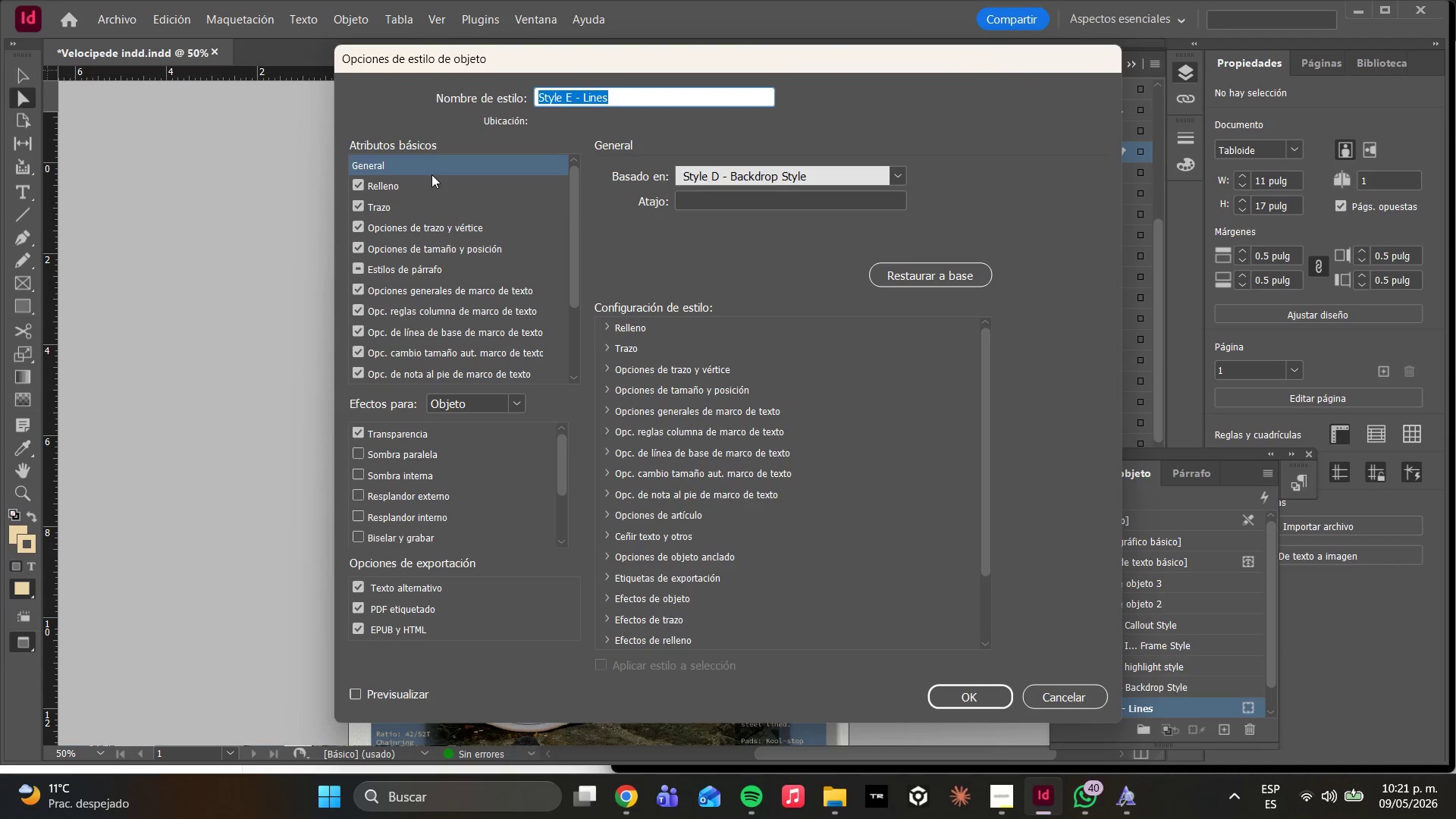 
left_click([429, 190])
 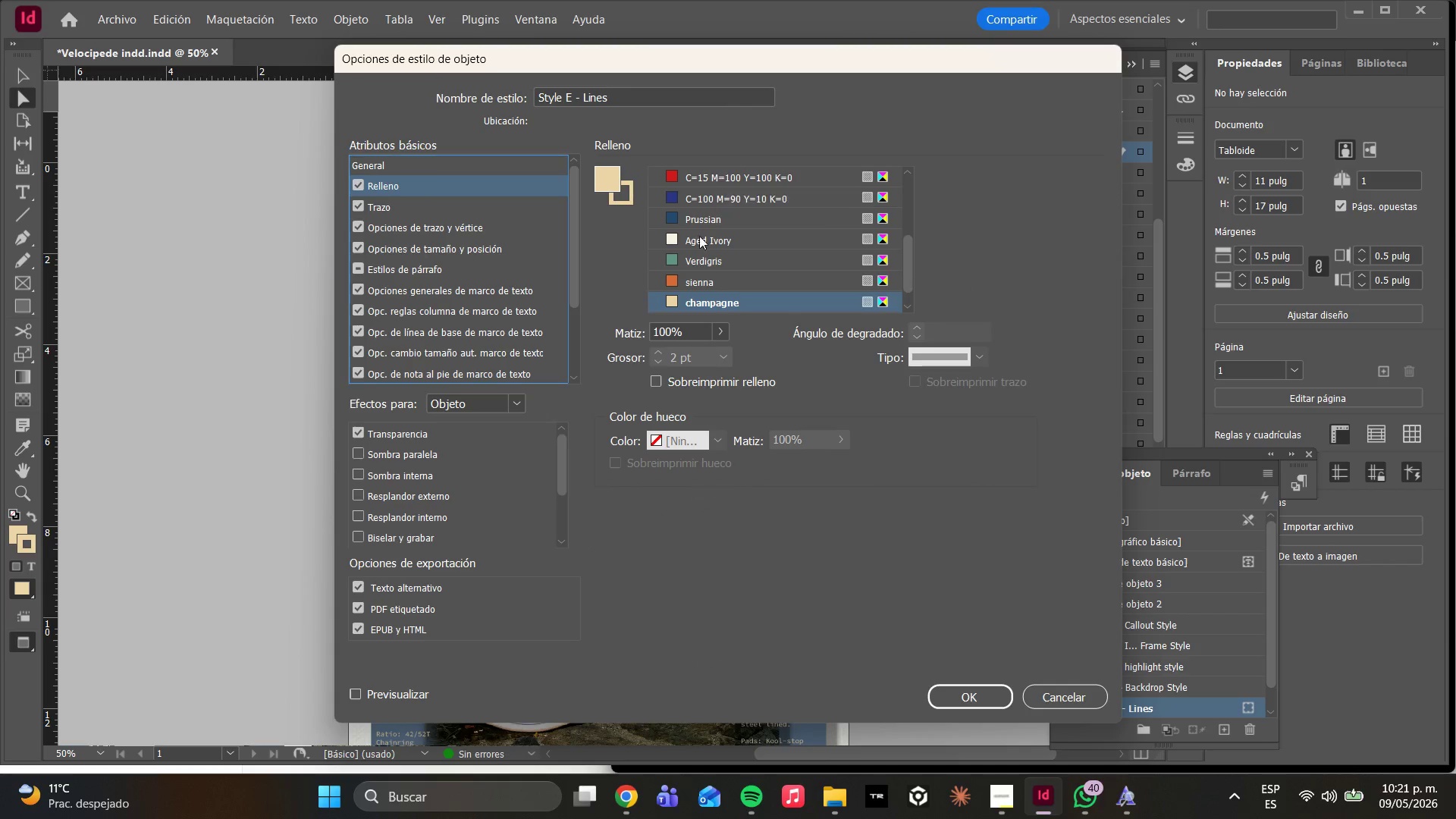 
left_click([689, 287])
 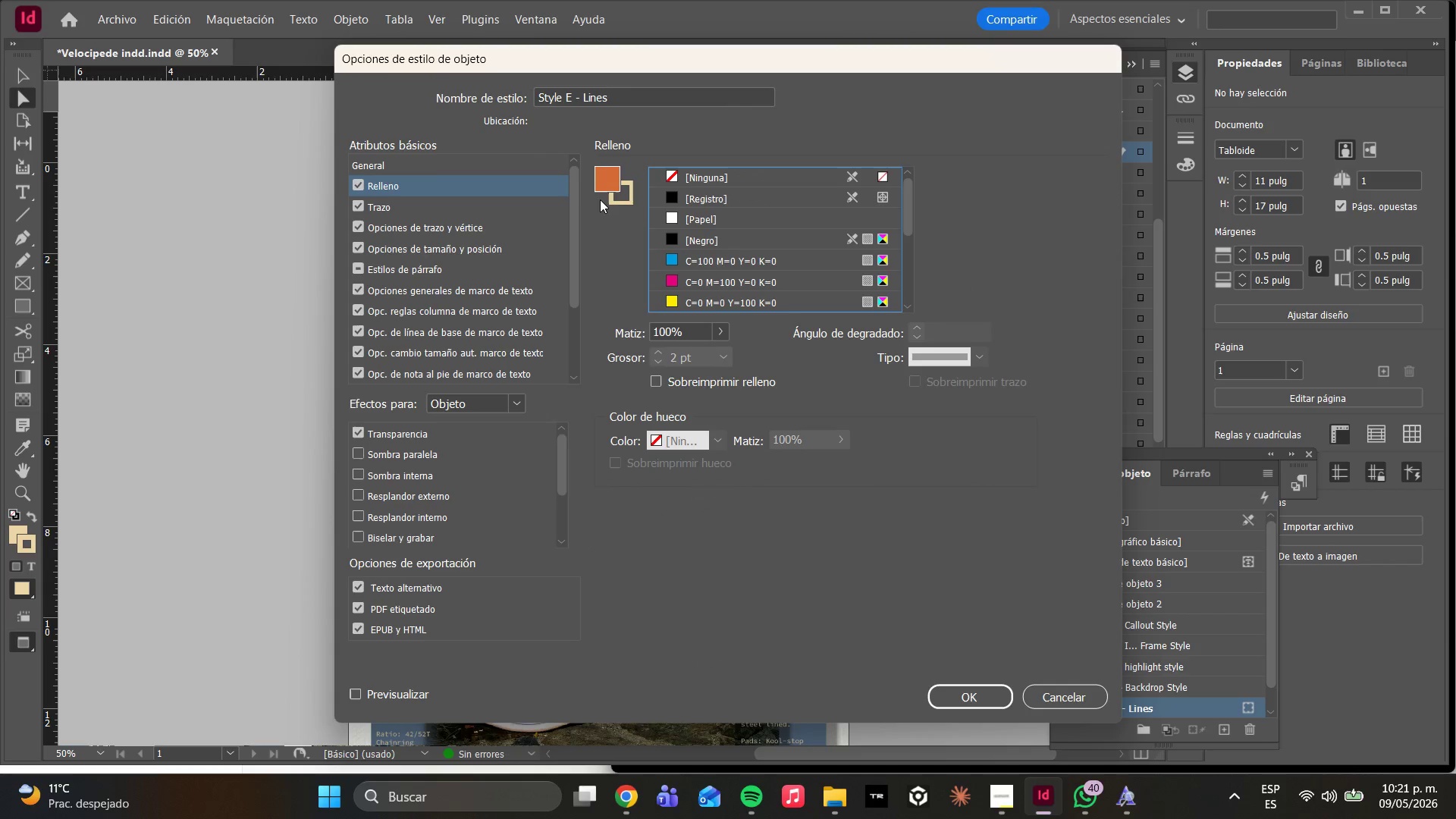 
left_click([614, 202])
 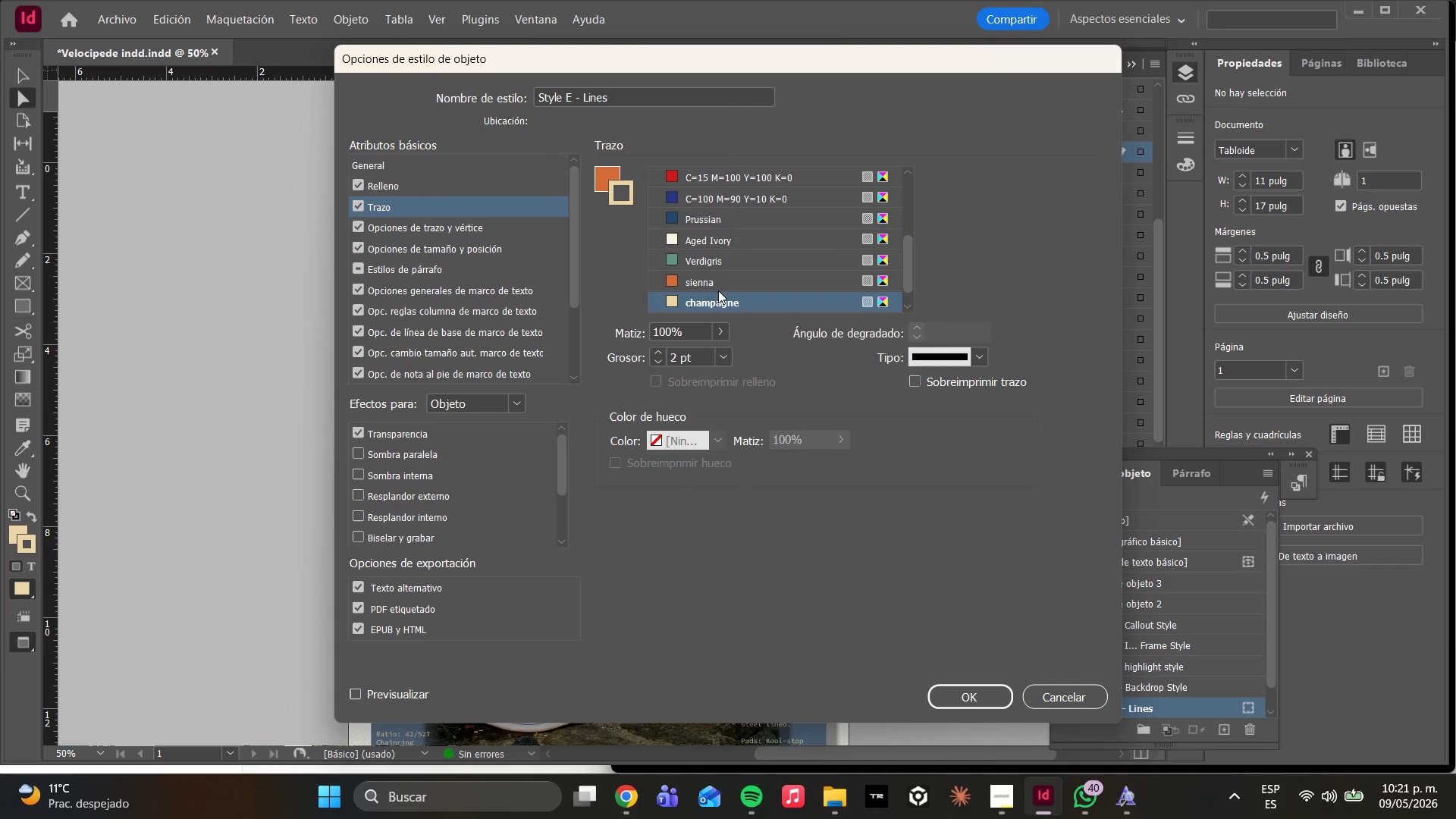 
left_click([717, 290])
 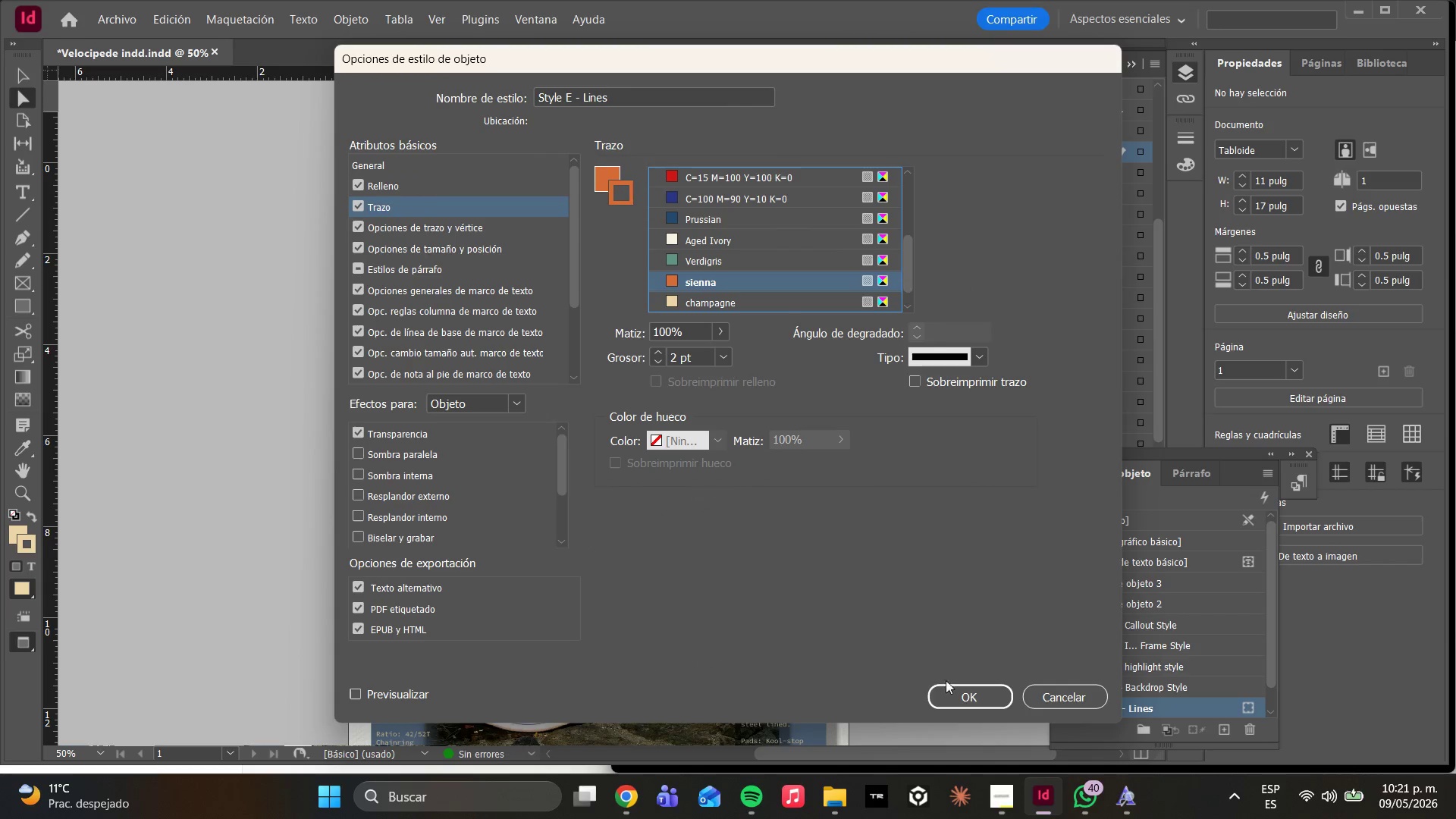 
left_click([959, 689])
 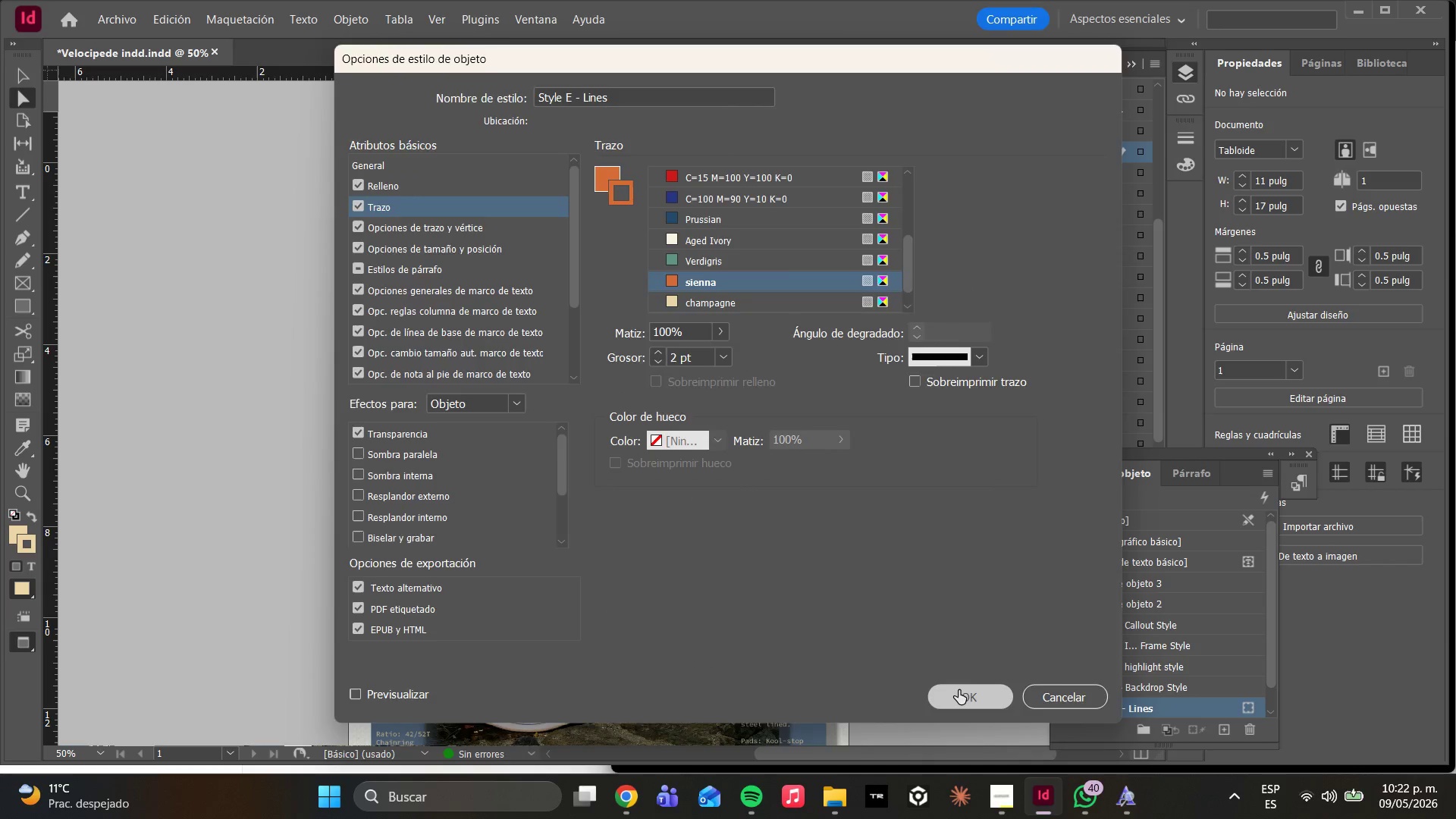 
left_click([959, 690])
 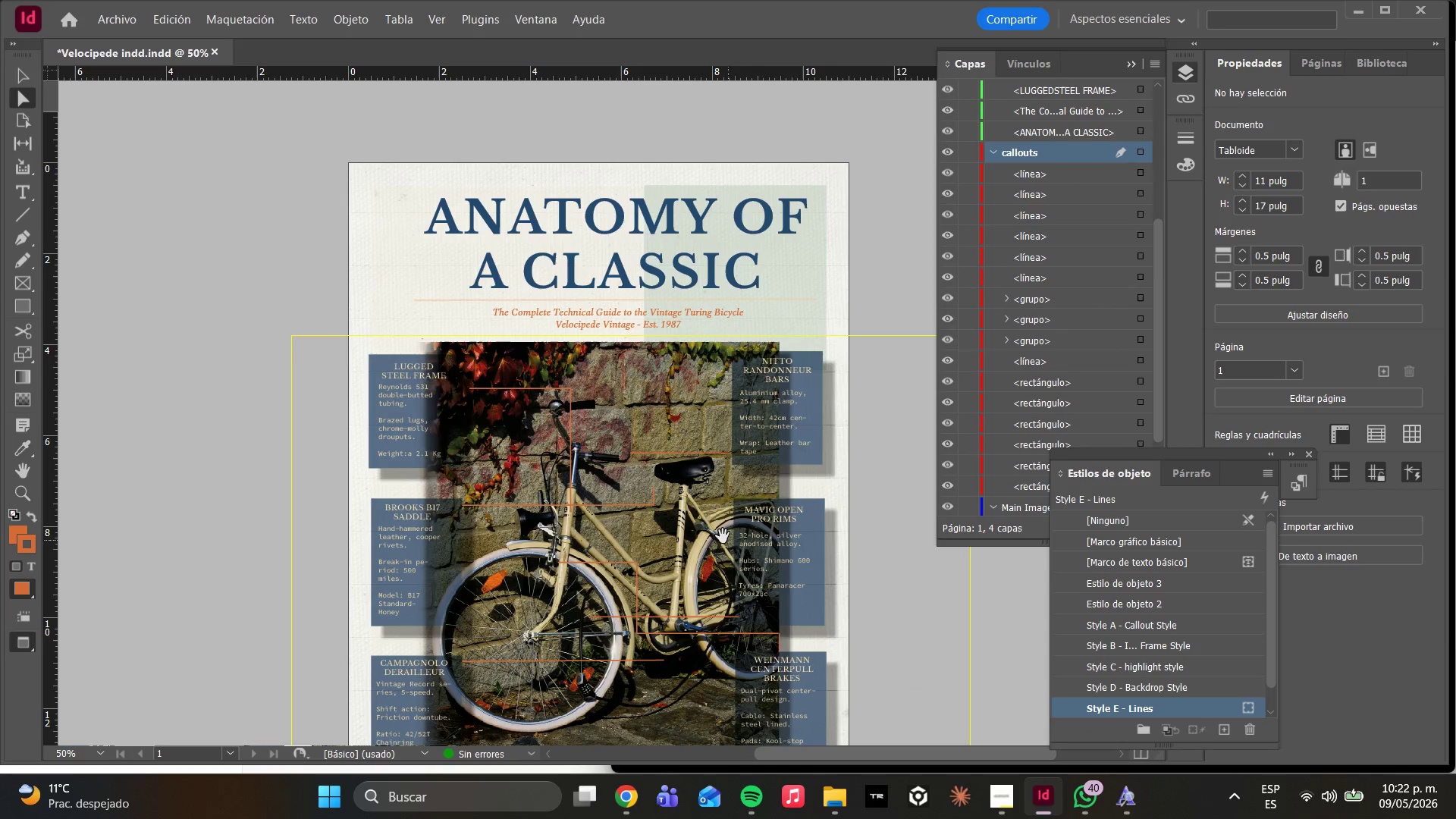 
scroll: coordinate [695, 528], scroll_direction: down, amount: 1.0
 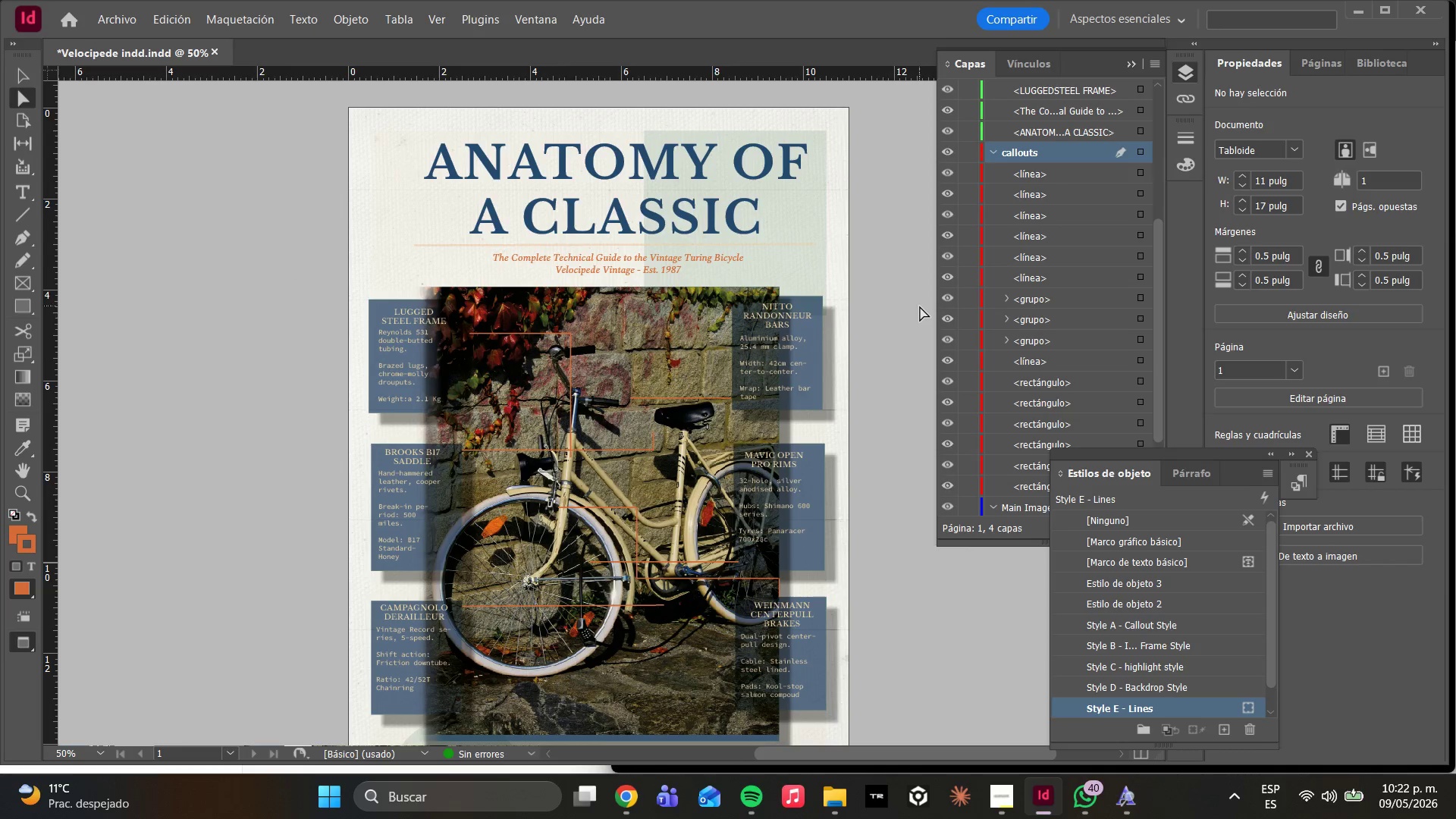 
wait(12.0)
 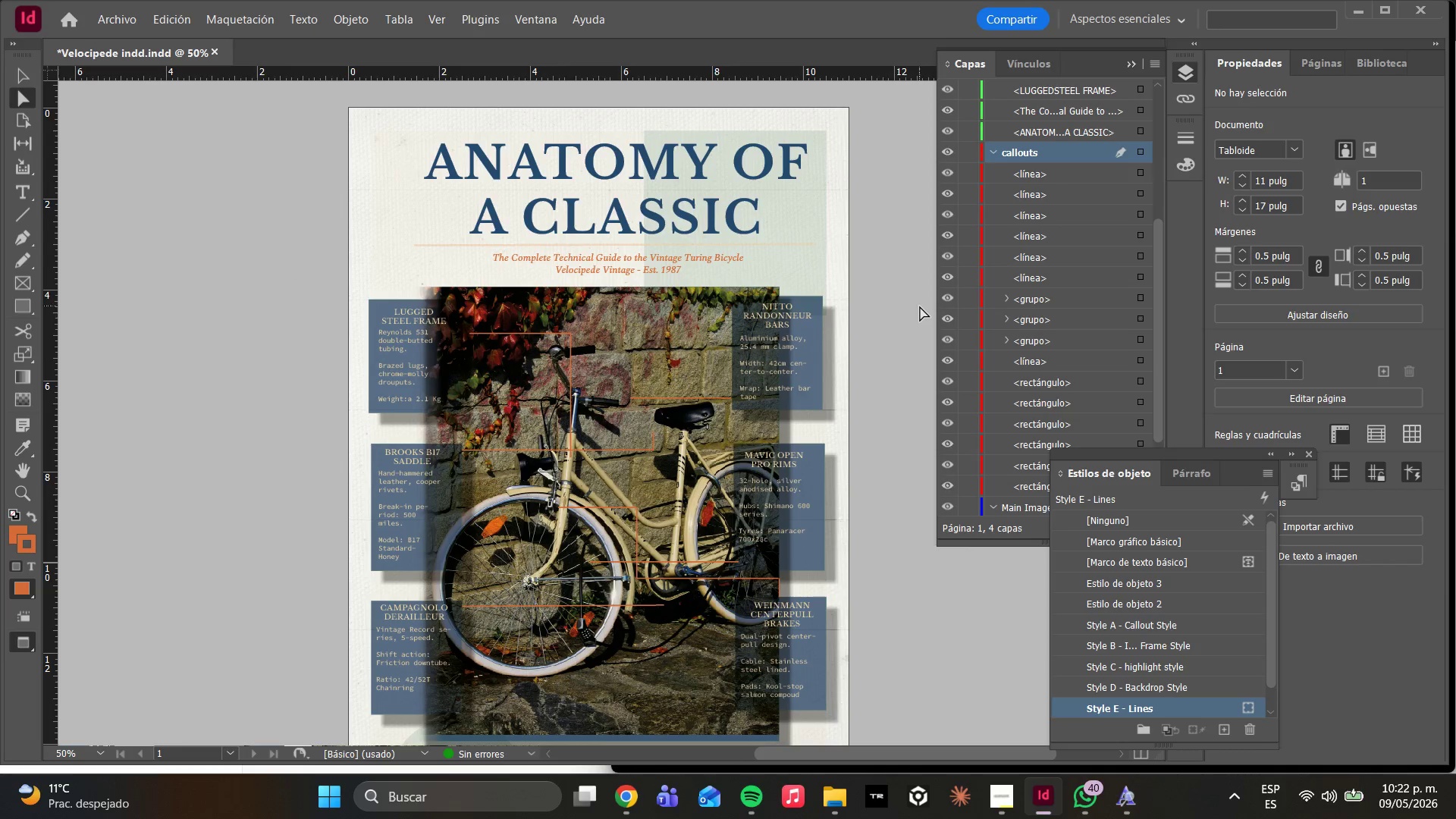 
double_click([1139, 706])
 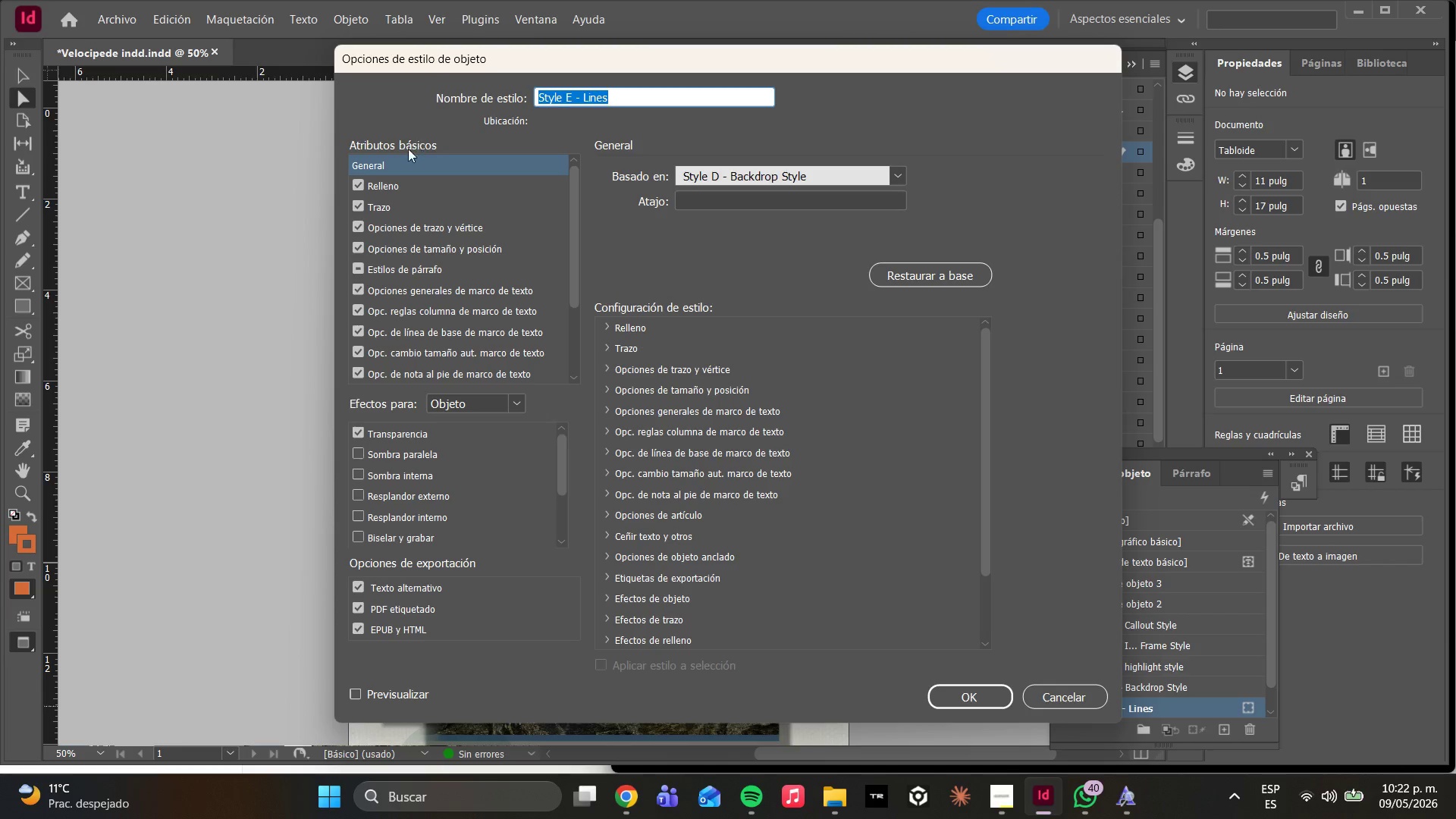 
left_click([410, 210])
 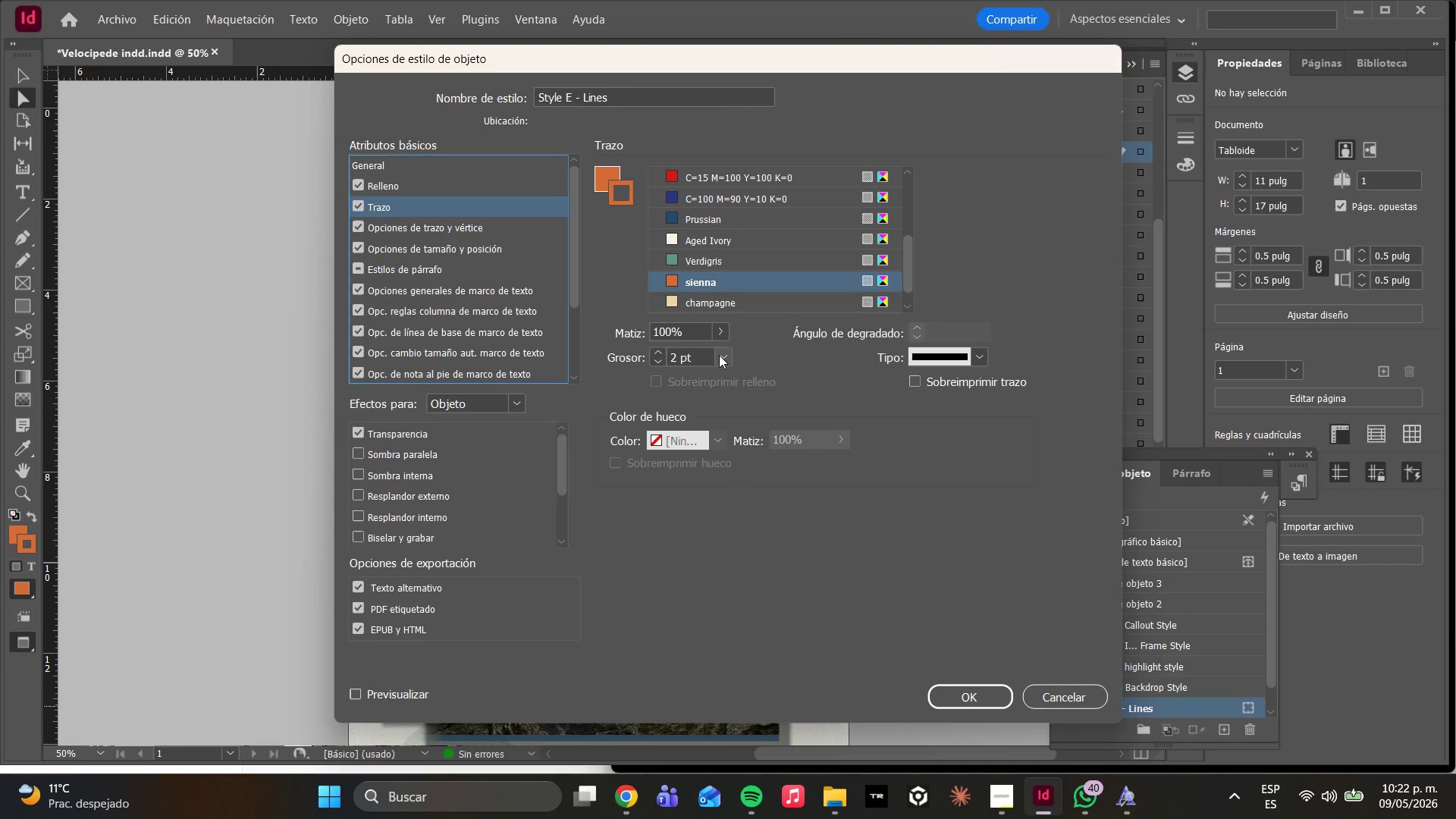 
left_click([727, 356])
 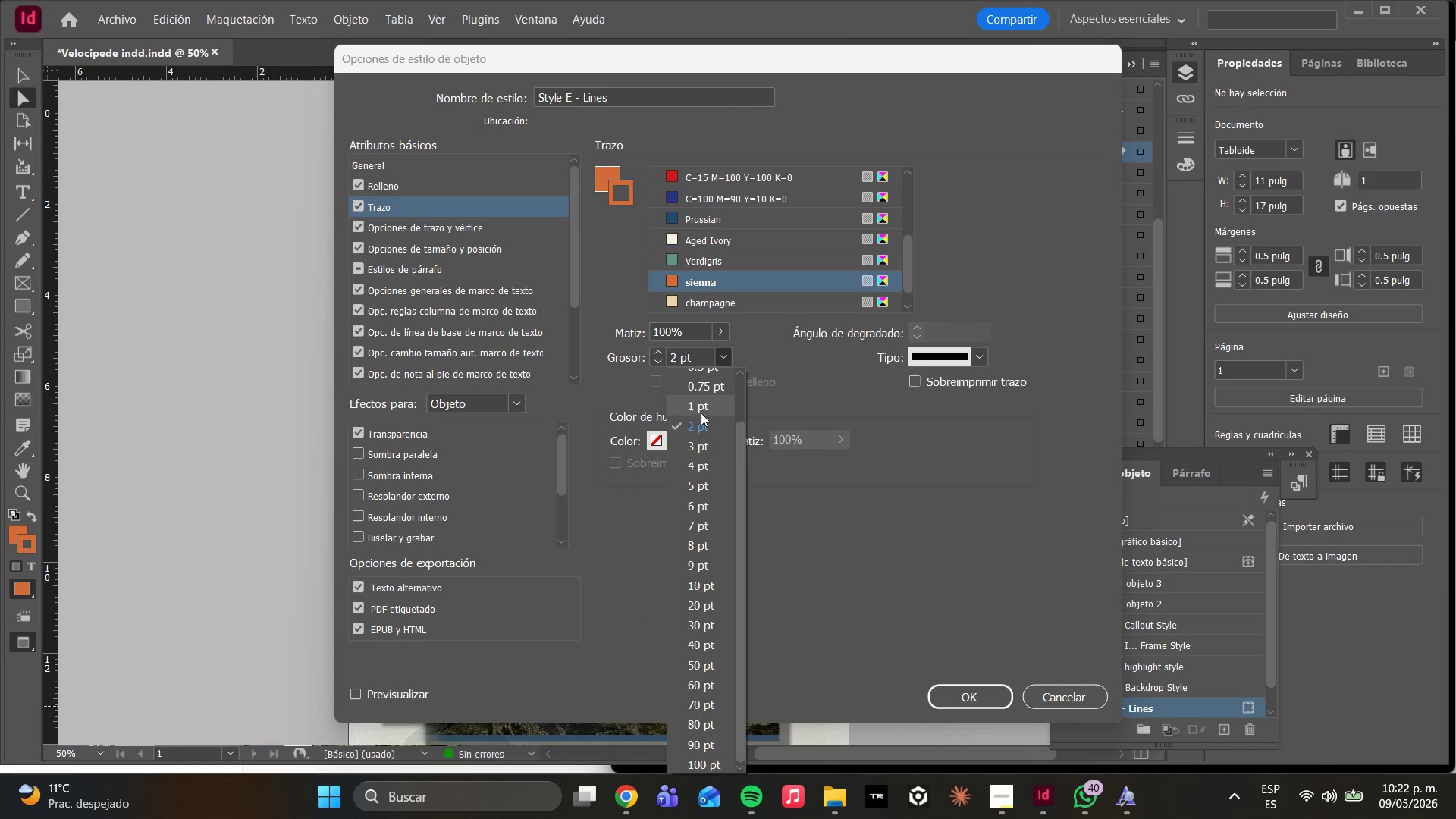 
left_click([703, 406])
 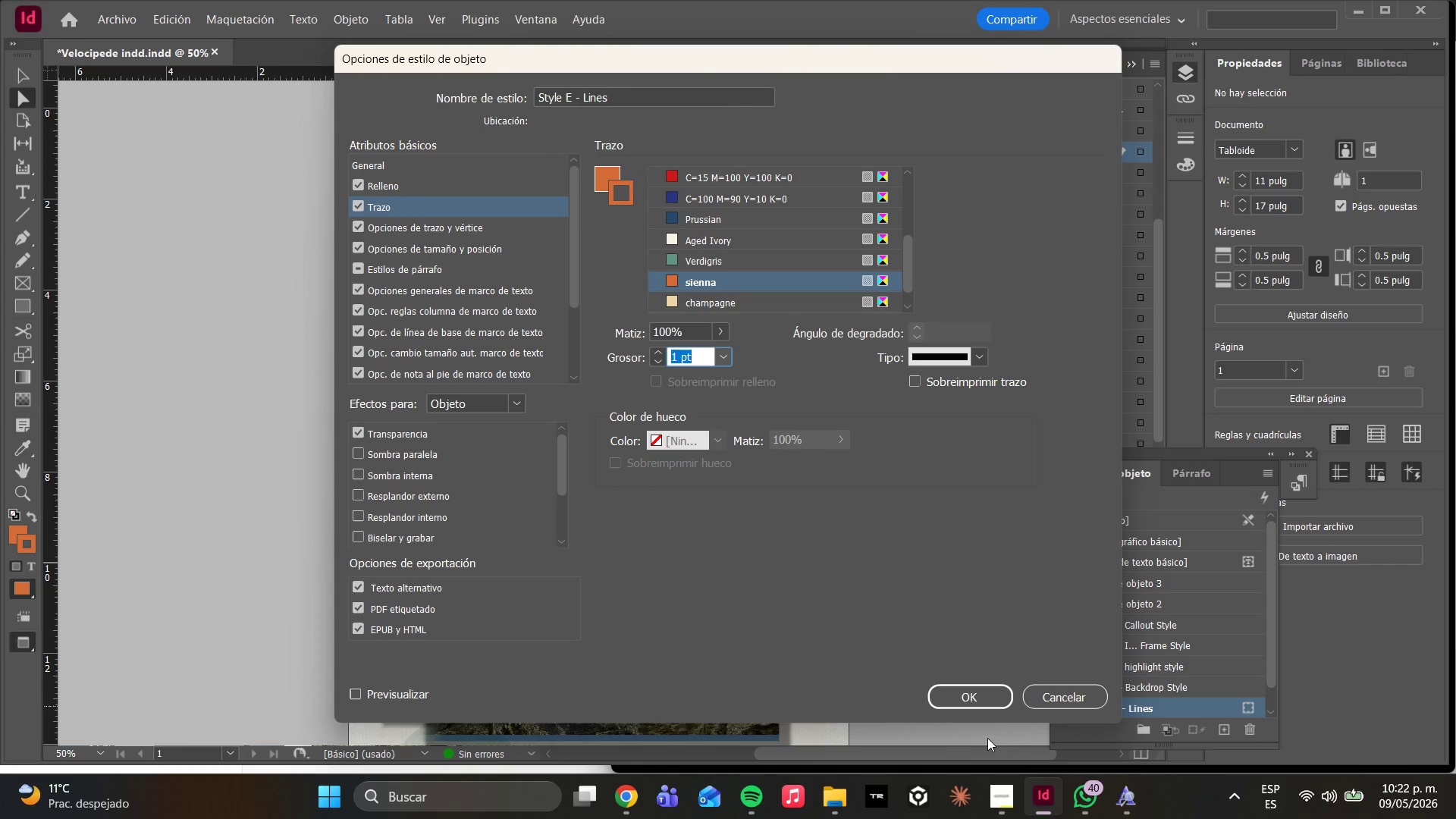 
left_click([976, 701])
 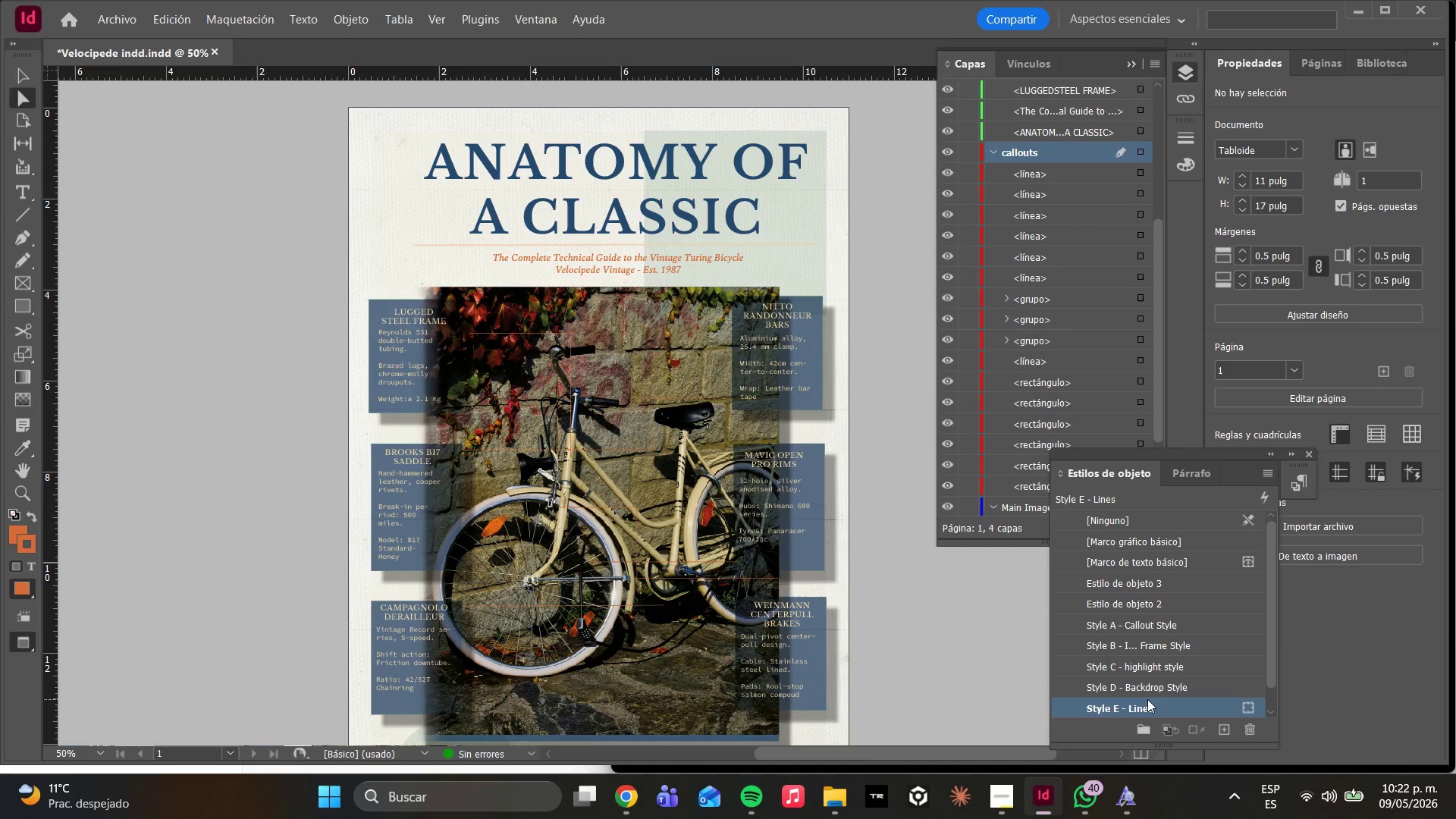 
double_click([1168, 709])
 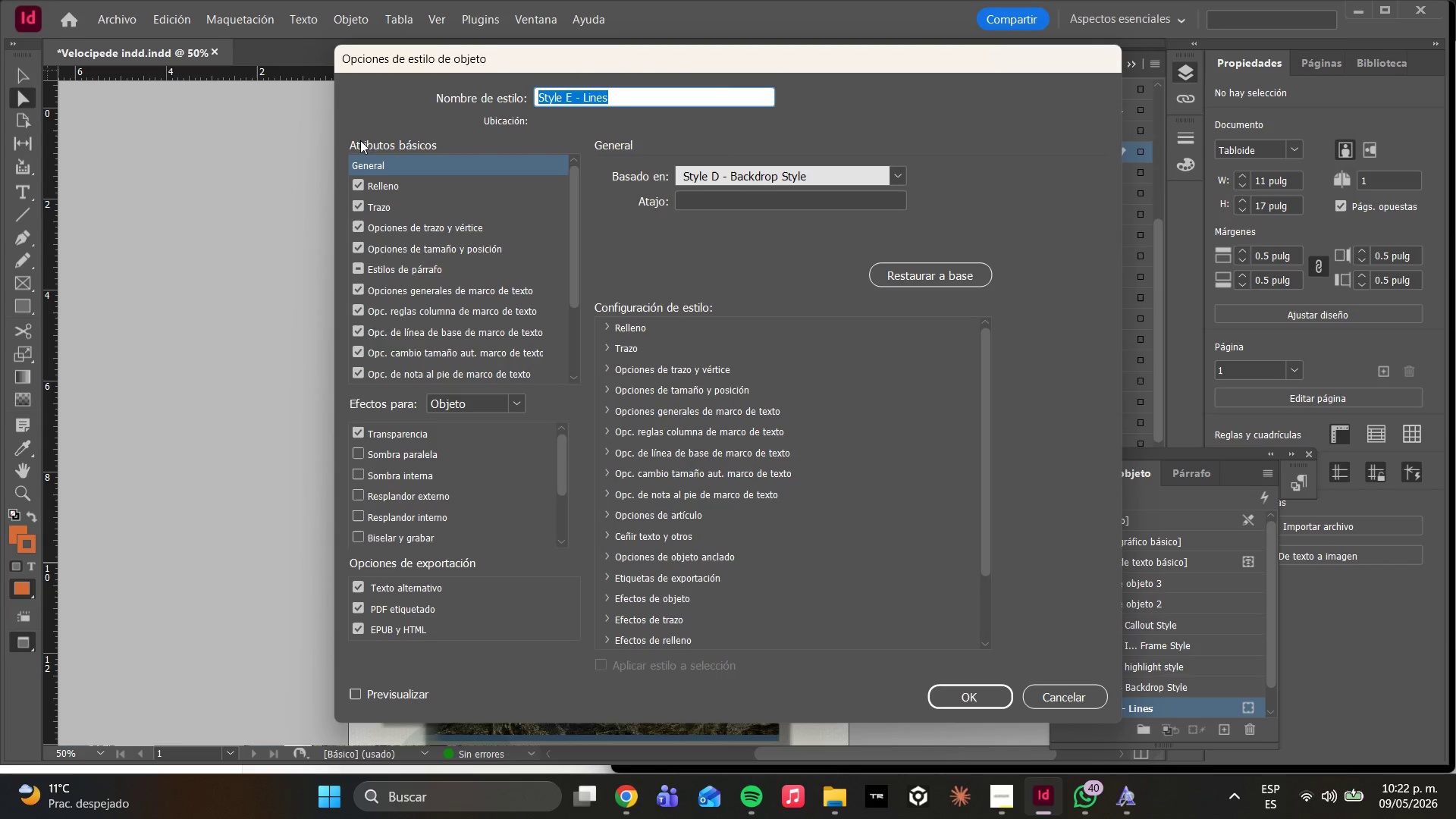 
left_click([403, 208])
 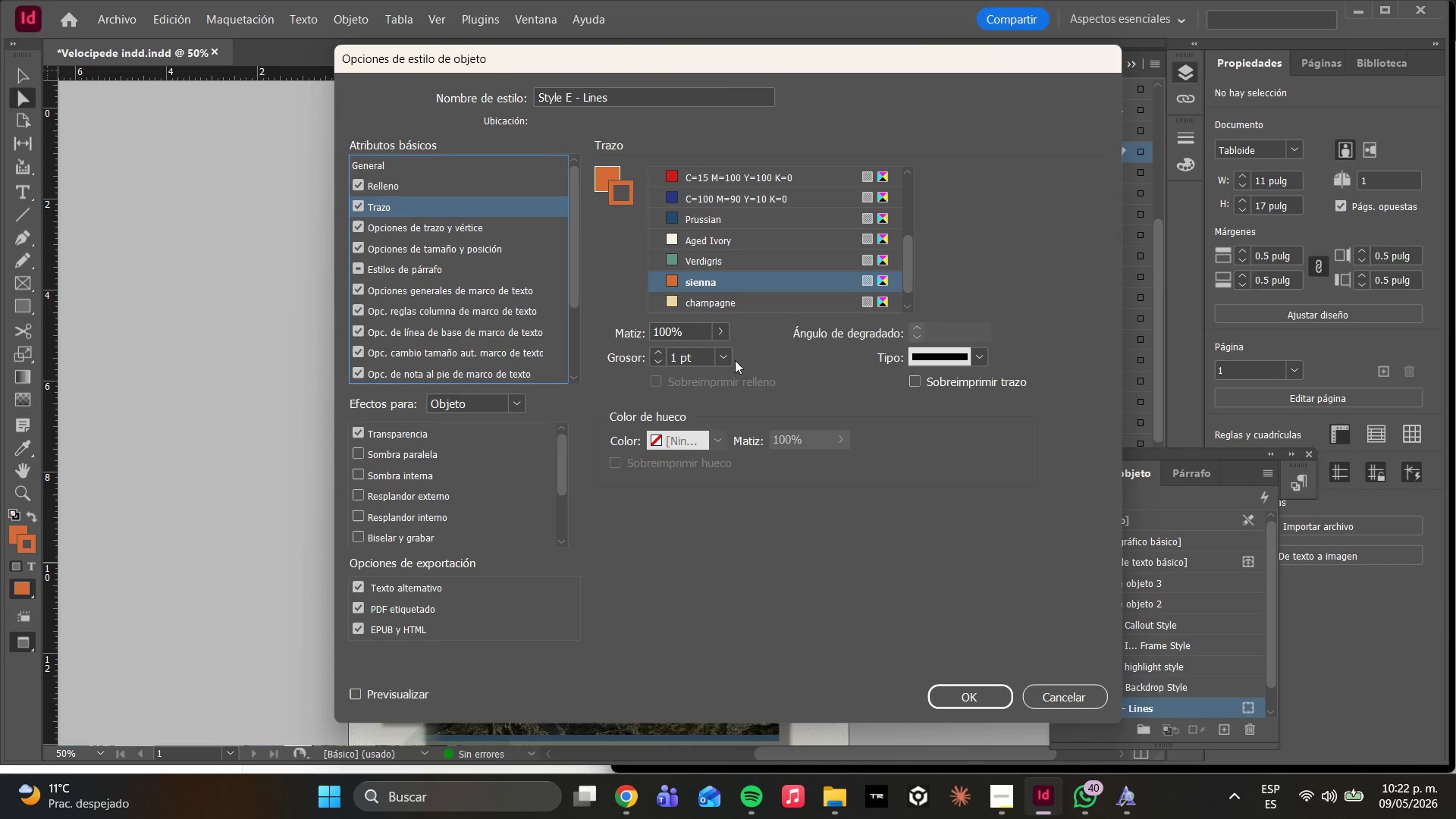 
left_click([727, 358])
 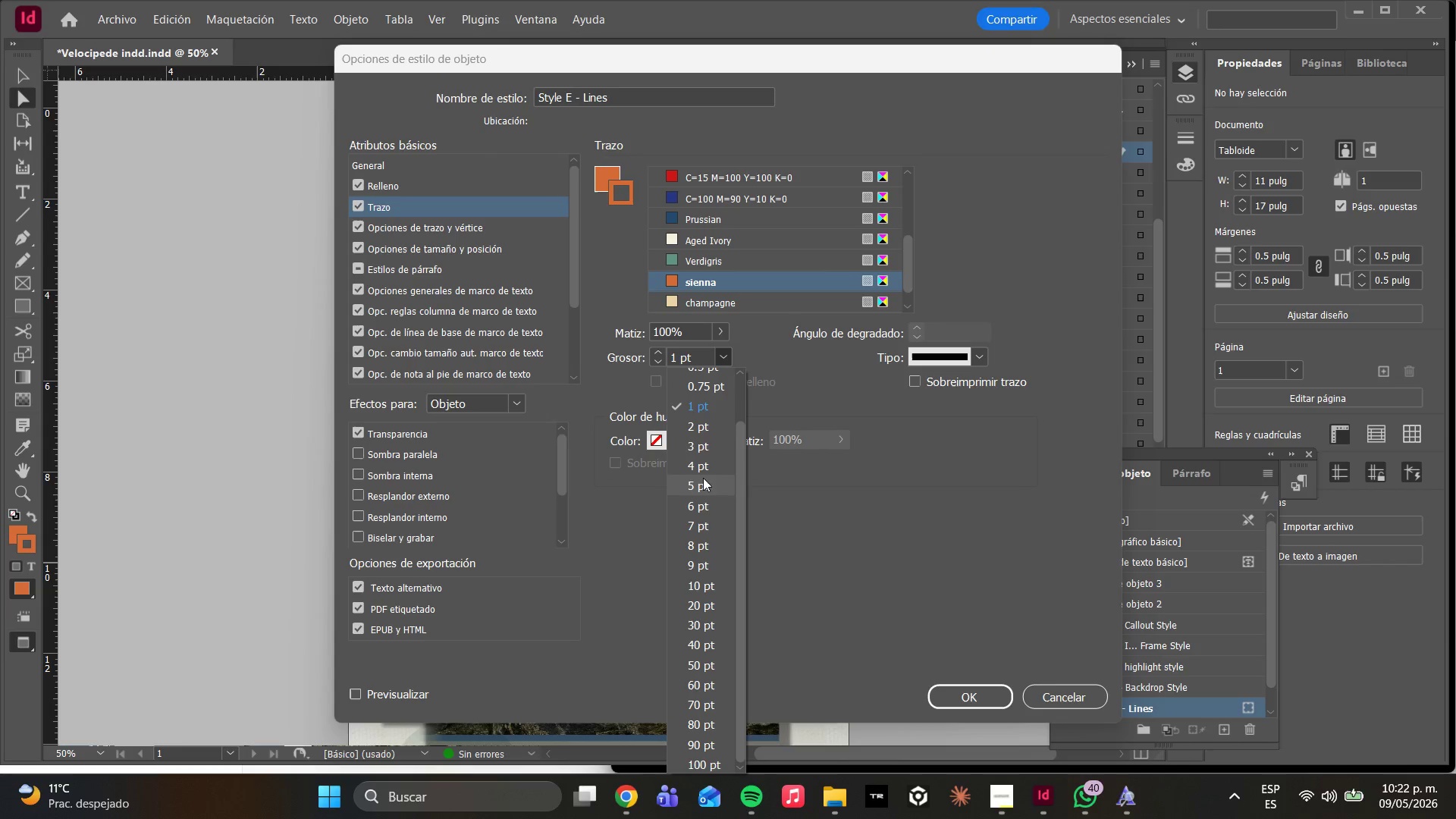 
left_click([688, 429])
 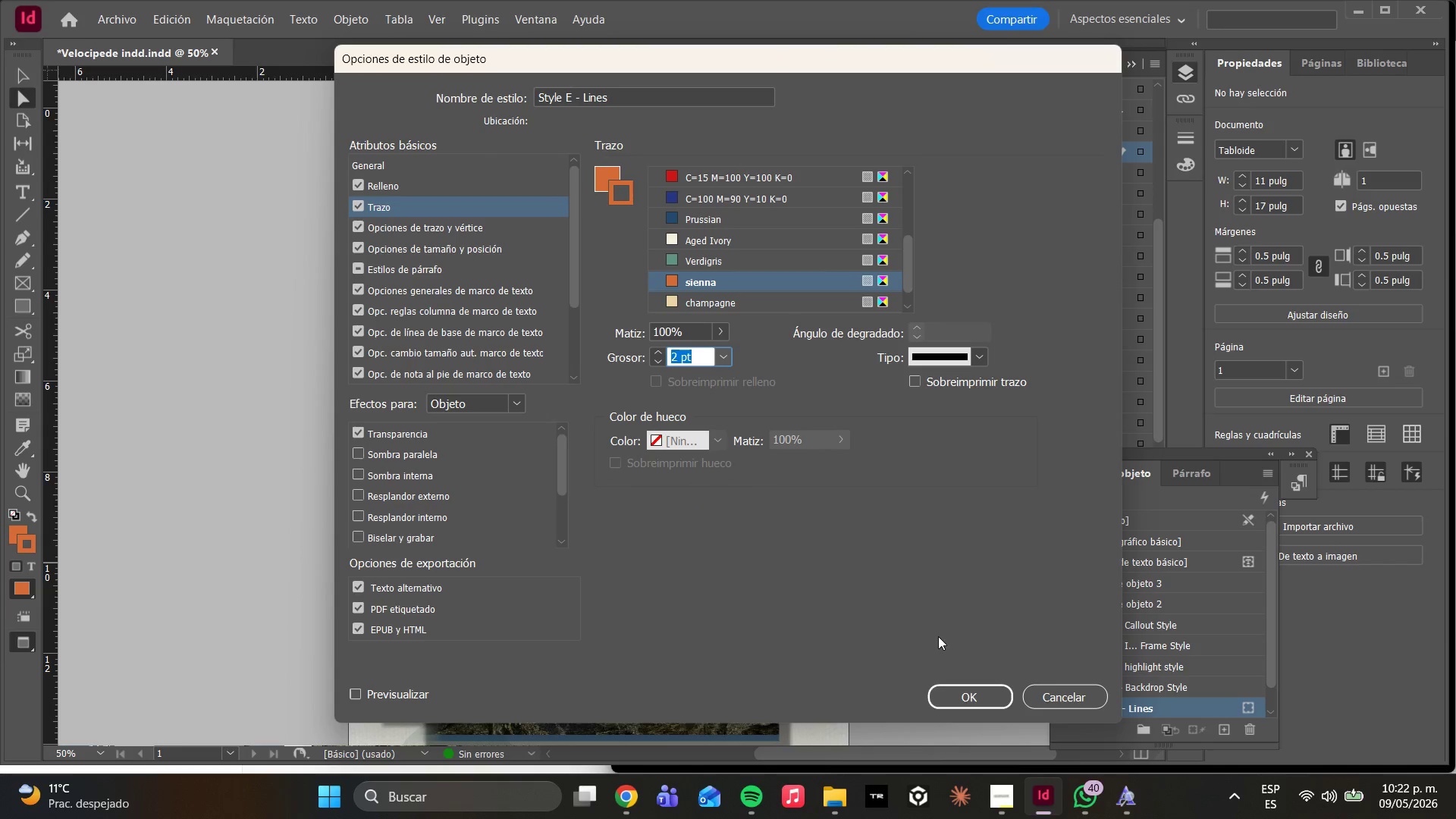 
left_click([952, 698])
 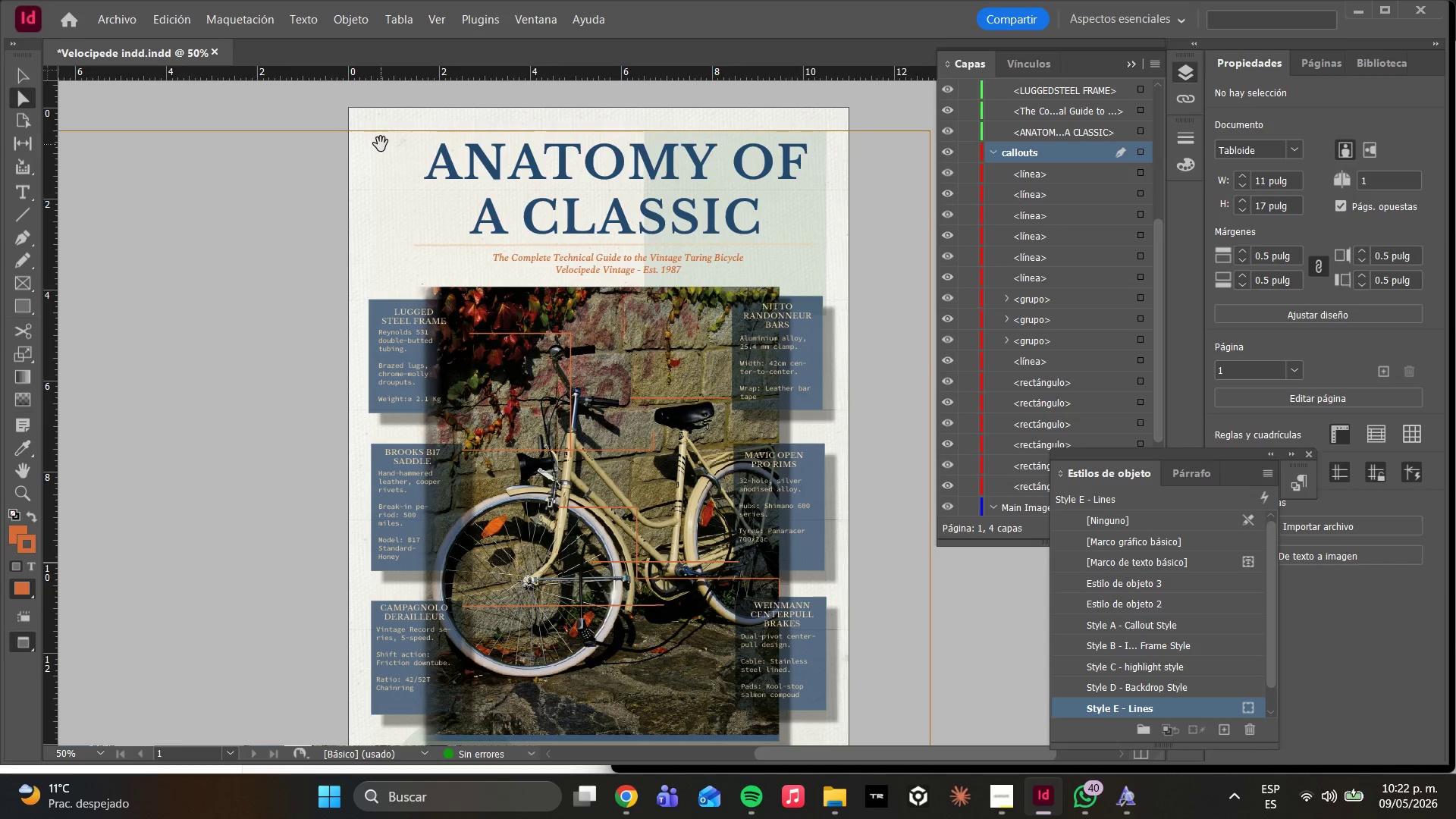 
wait(18.02)
 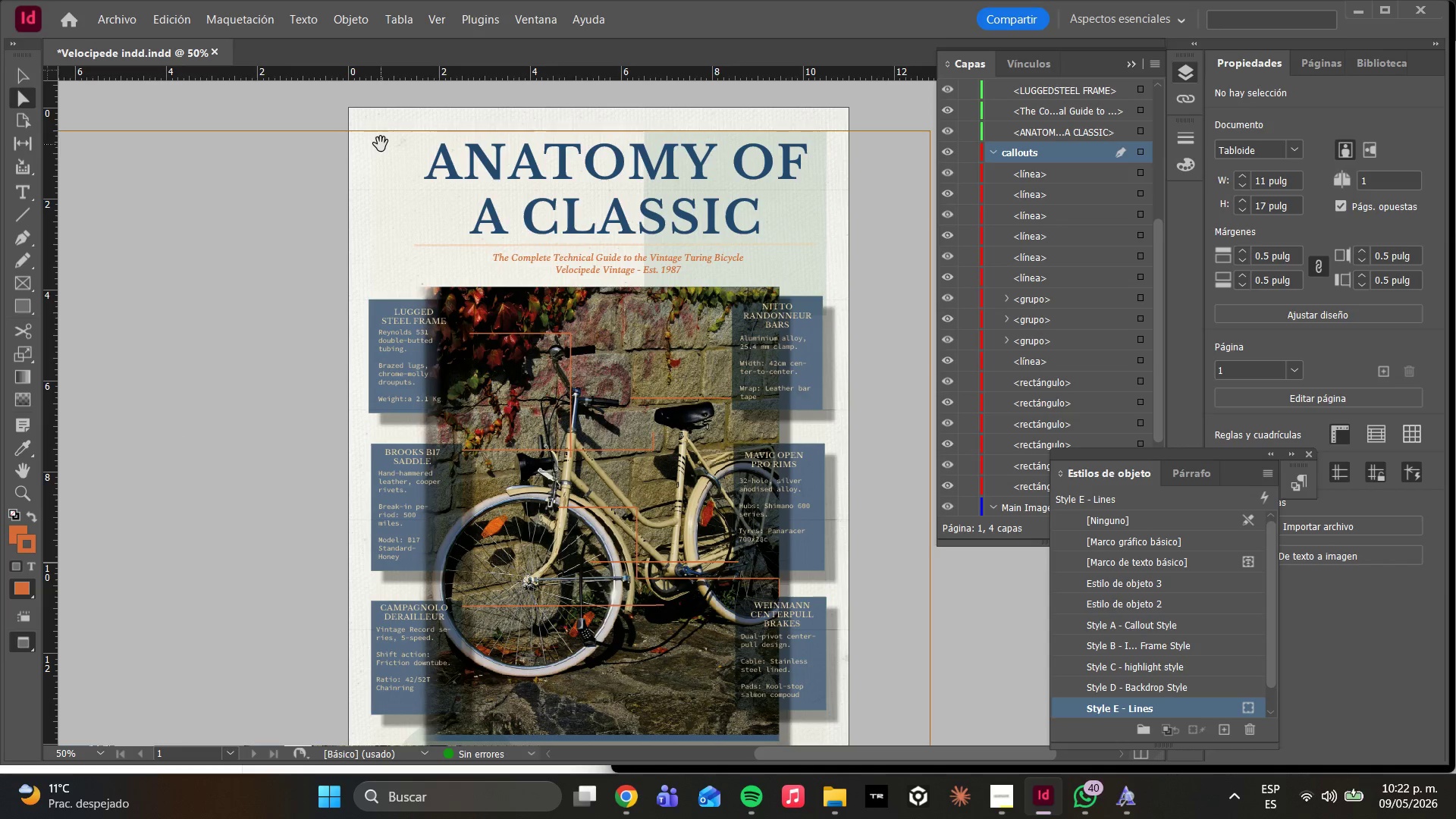 
scroll: coordinate [1045, 248], scroll_direction: none, amount: 0.0
 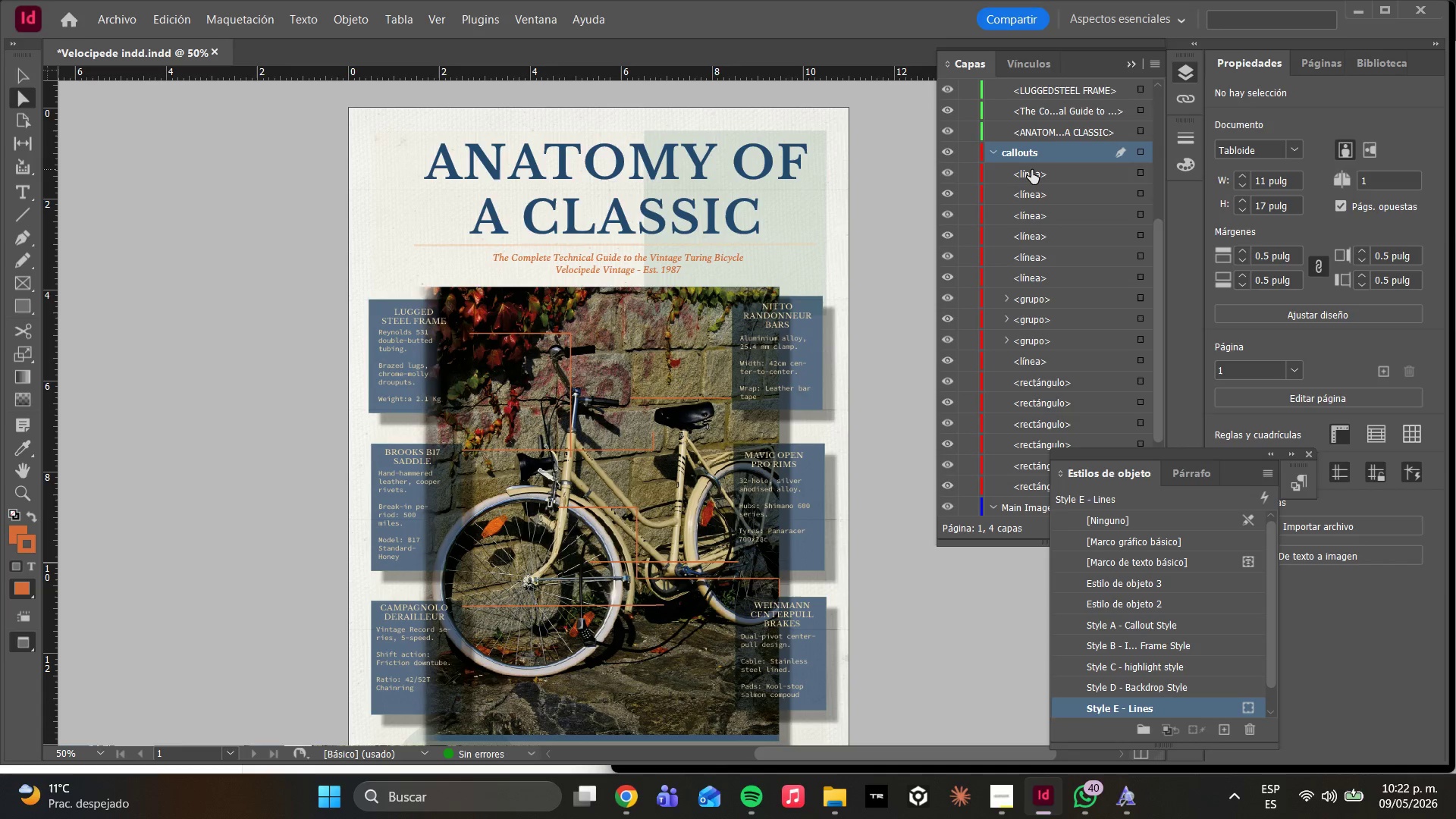 
left_click([1031, 170])
 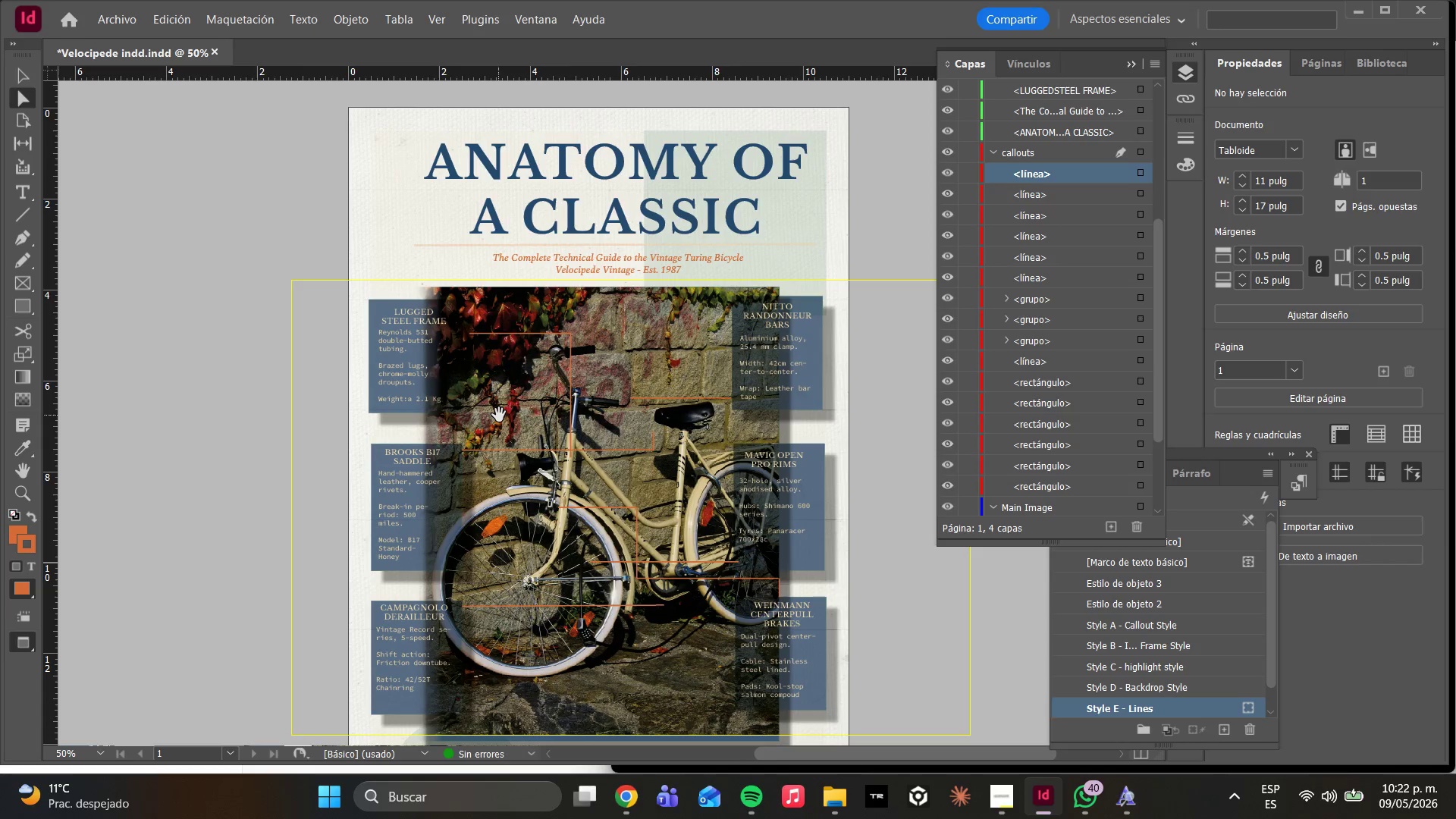 
wait(13.02)
 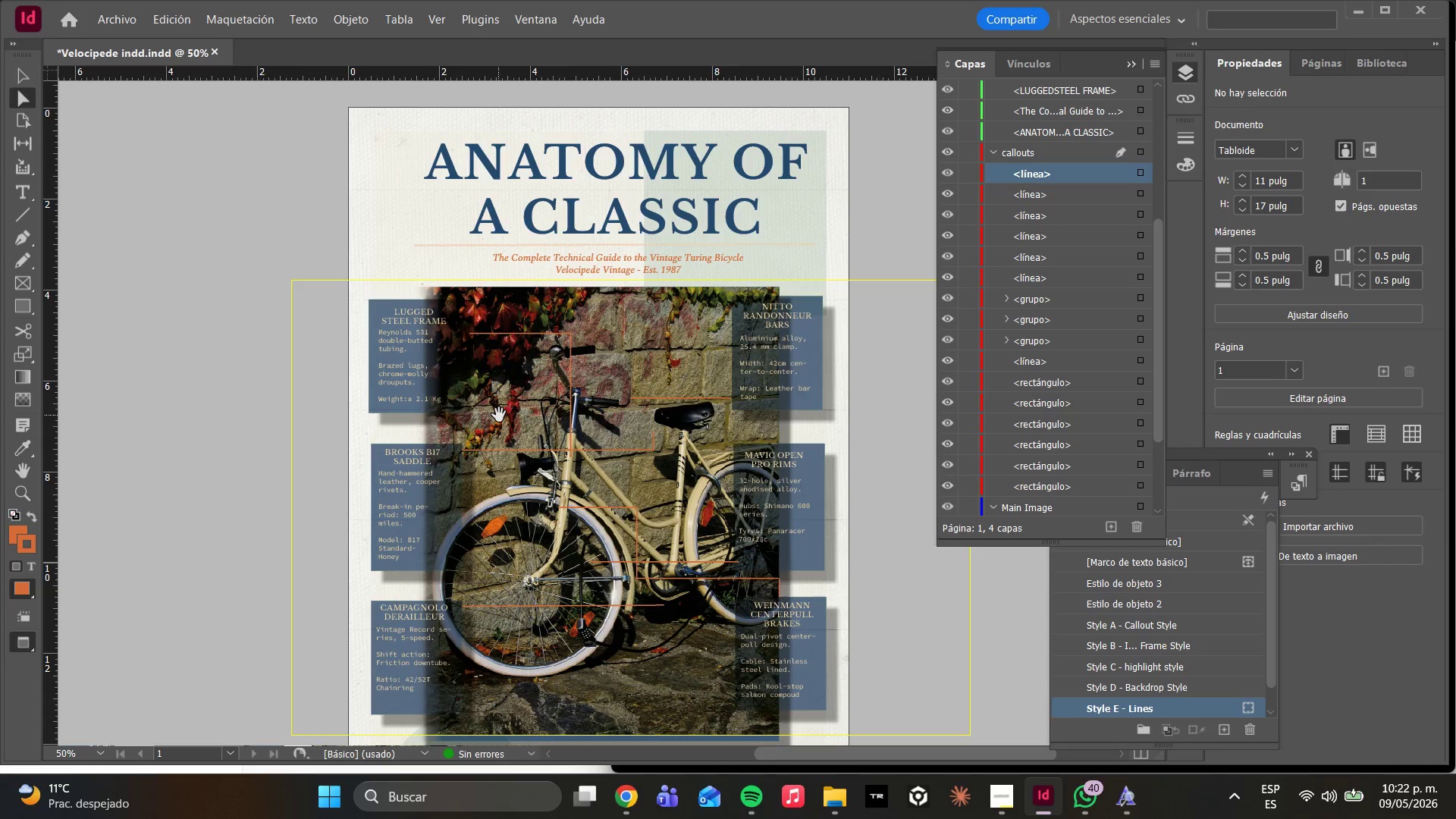 
left_click([1018, 787])